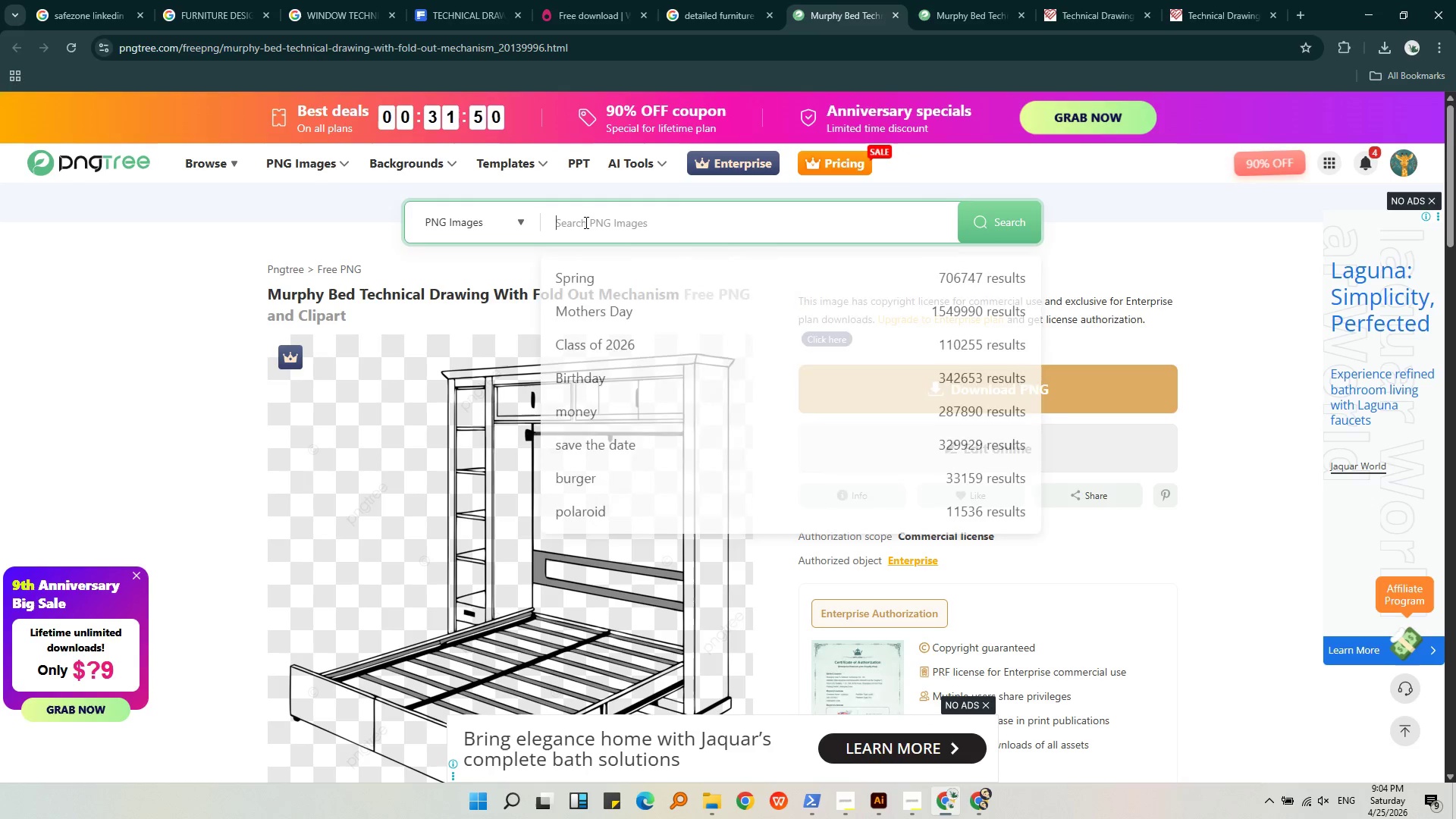 
type(furniture )
 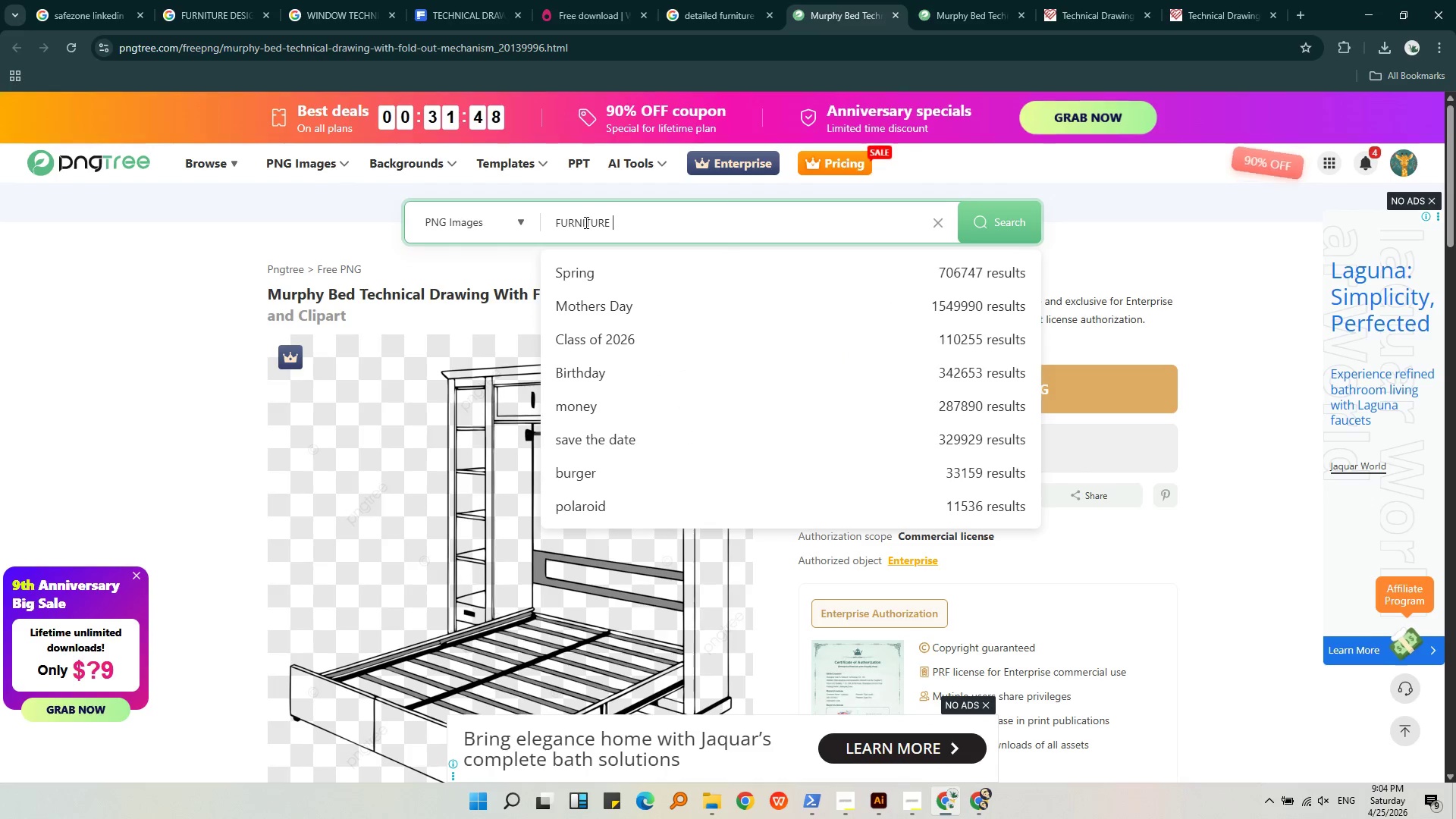 
key(Control+V)
 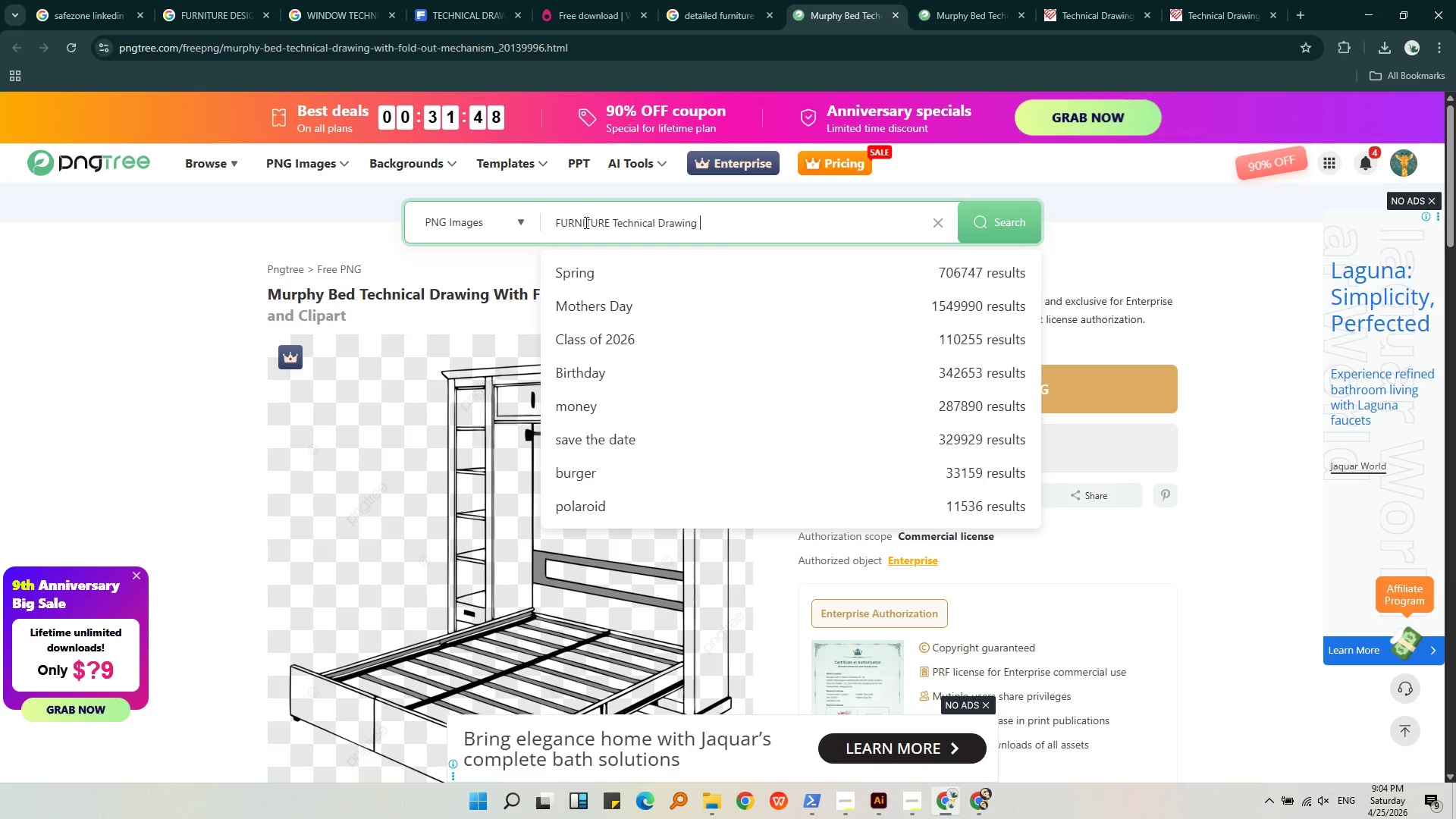 
key(Enter)
 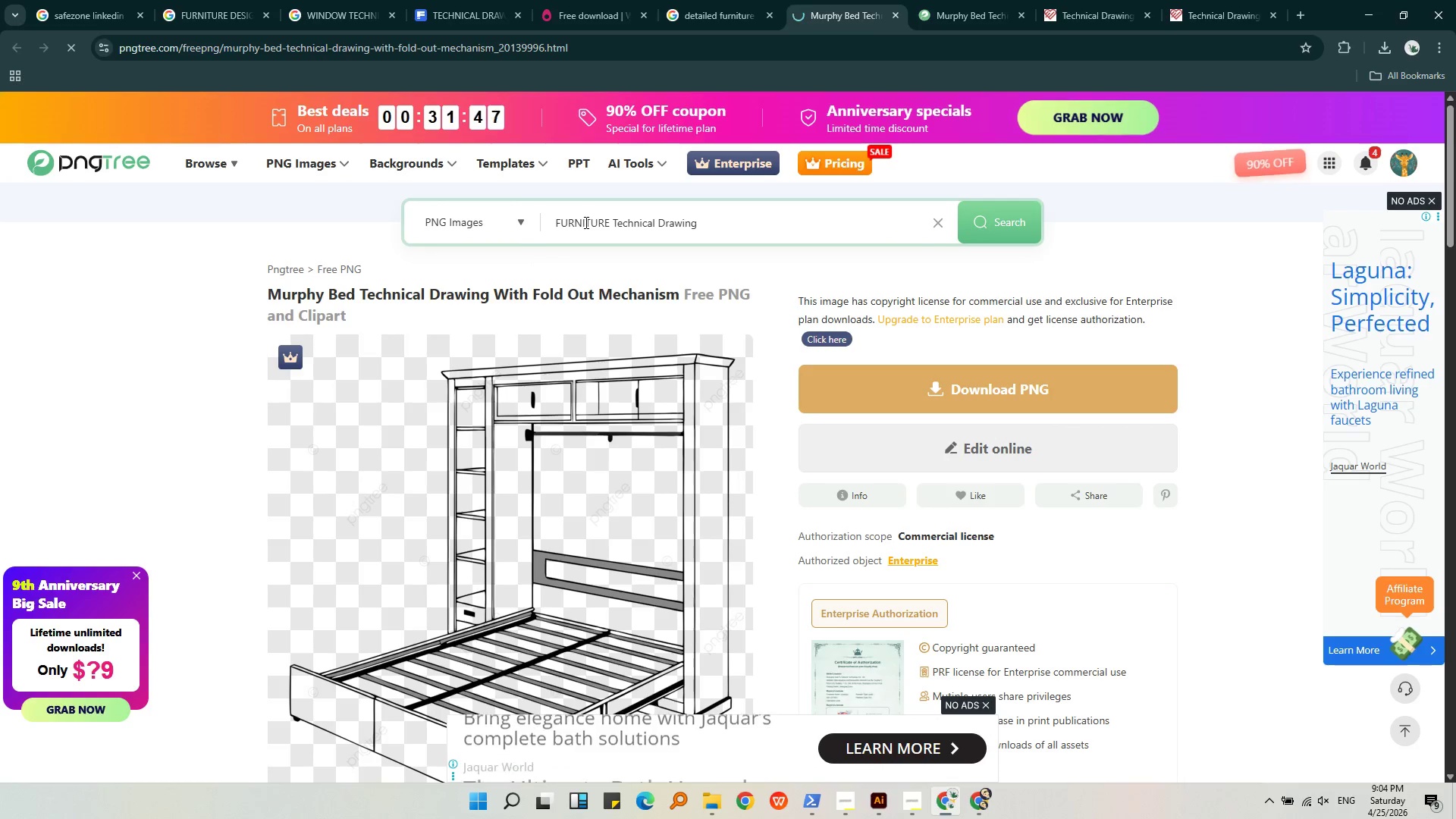 
mouse_move([1136, 7])
 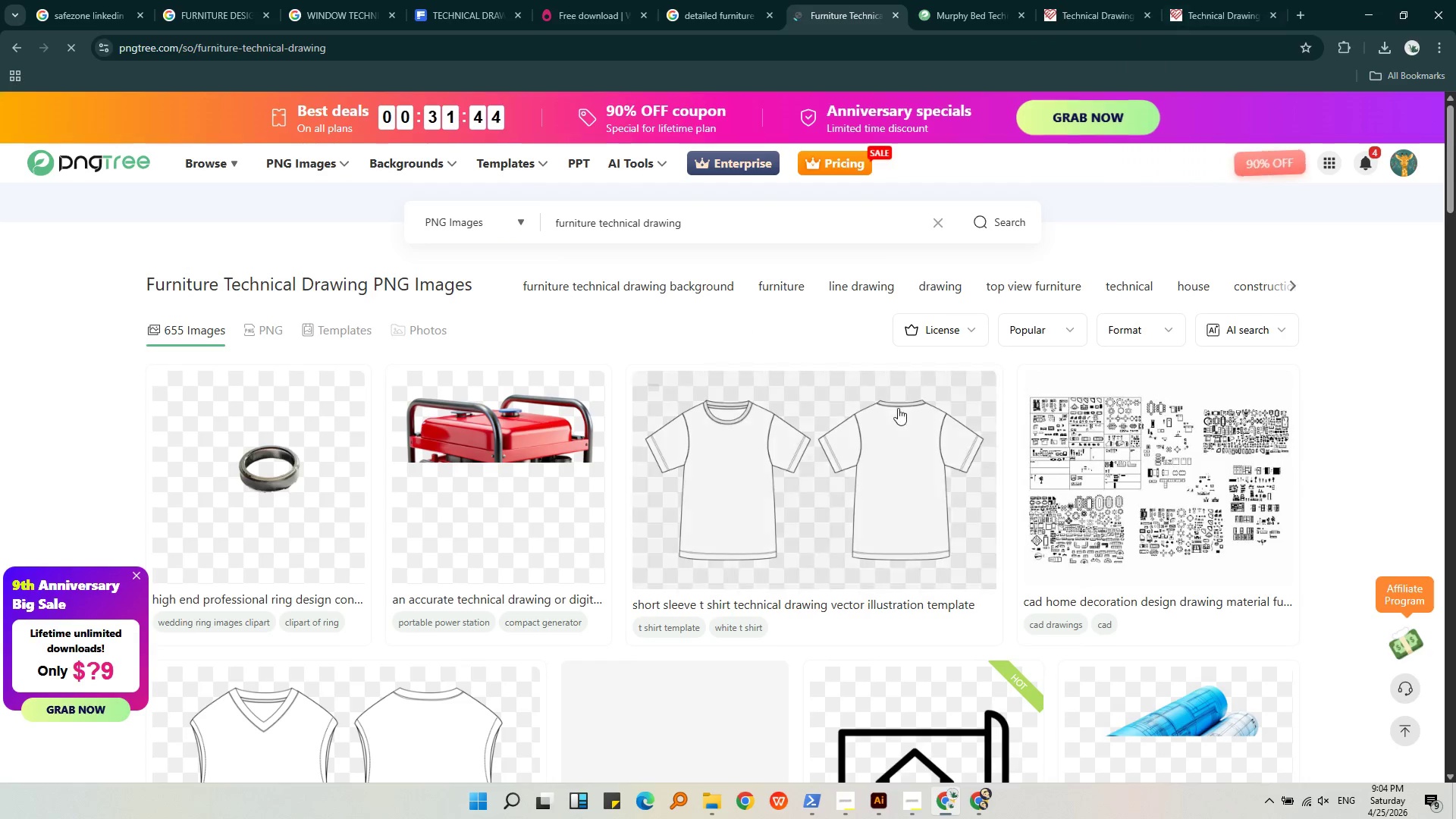 
scroll: coordinate [890, 447], scroll_direction: down, amount: 14.0
 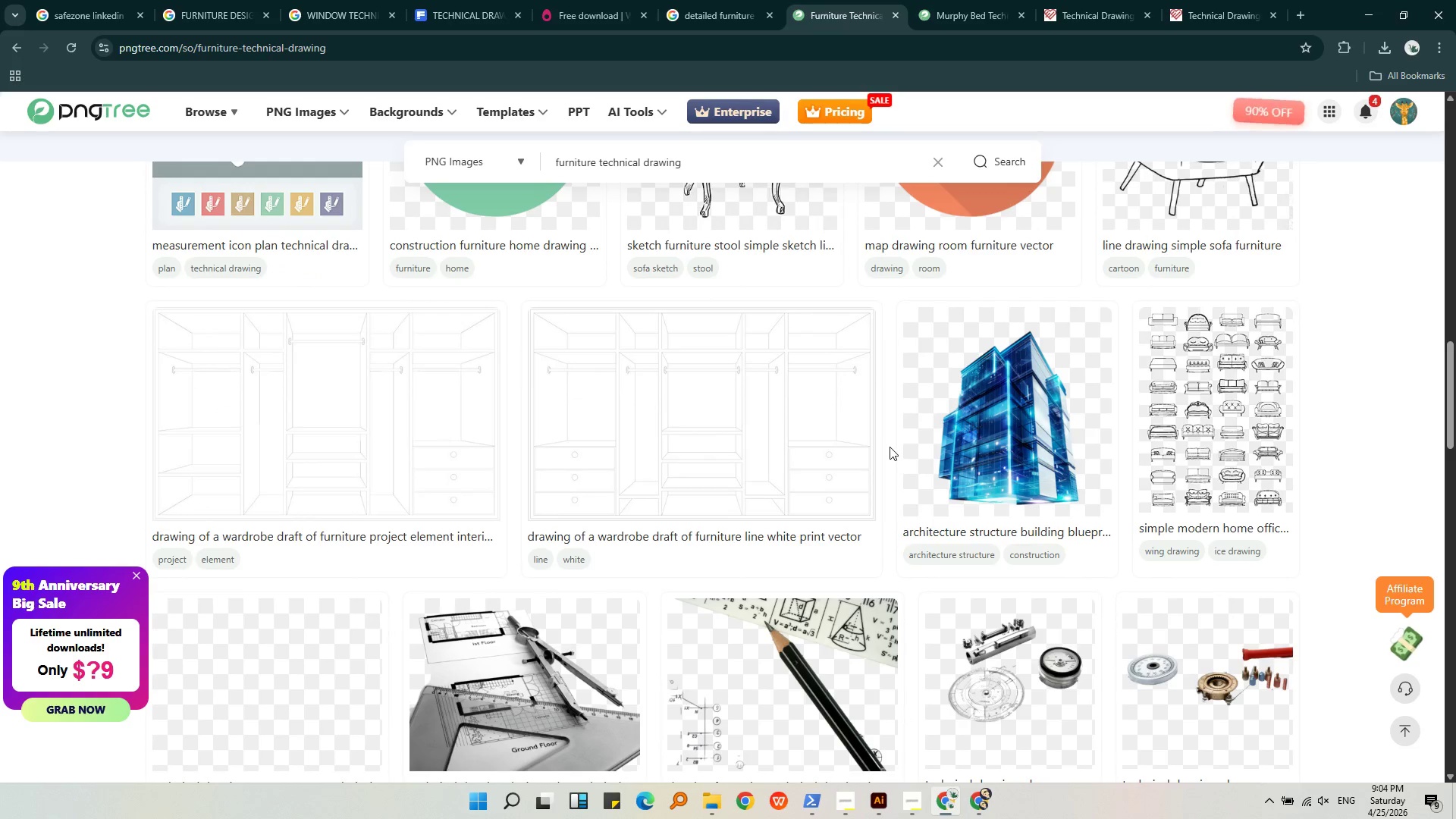 
mouse_move([758, 457])
 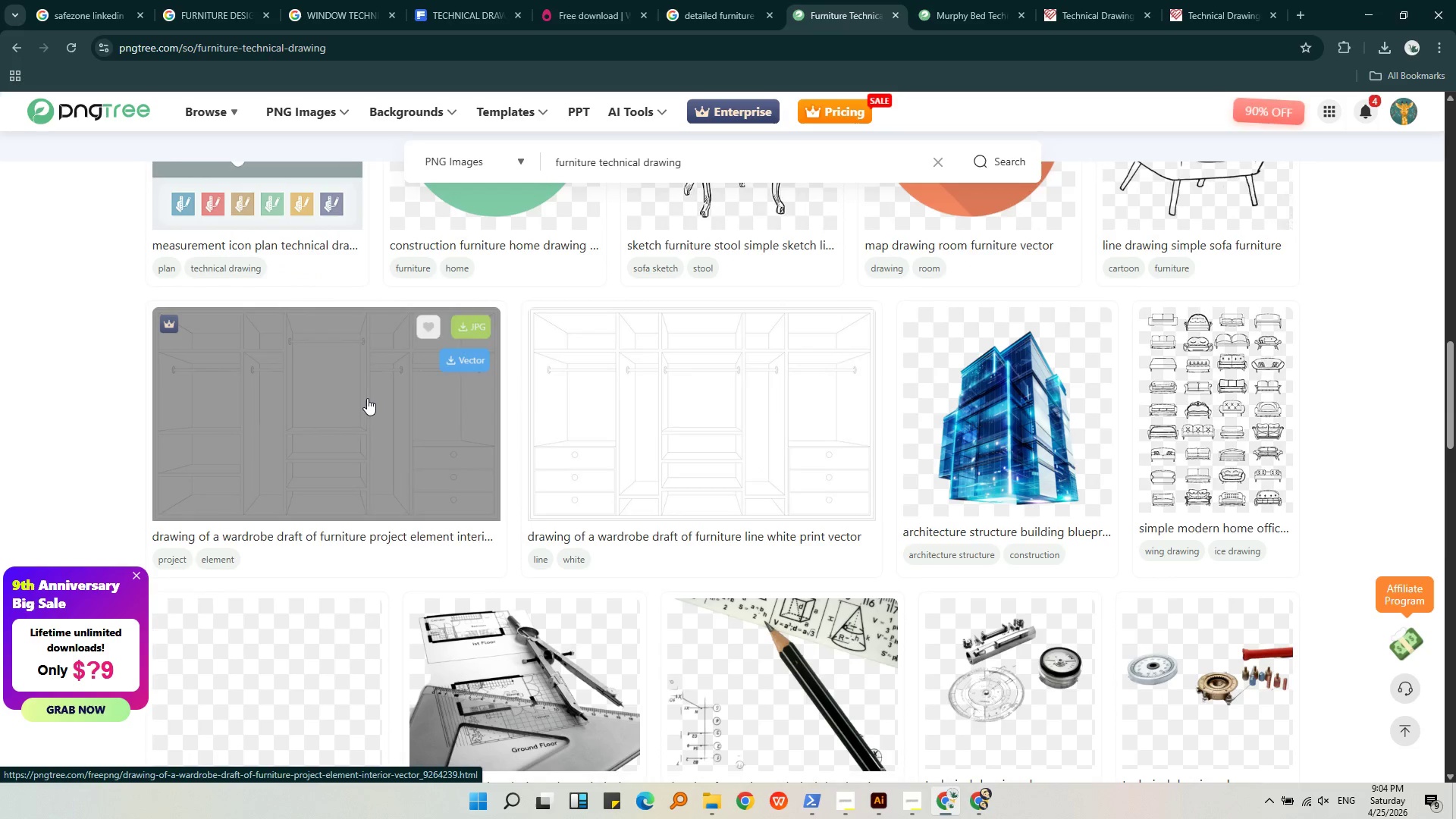 
scroll: coordinate [367, 398], scroll_direction: down, amount: 7.0
 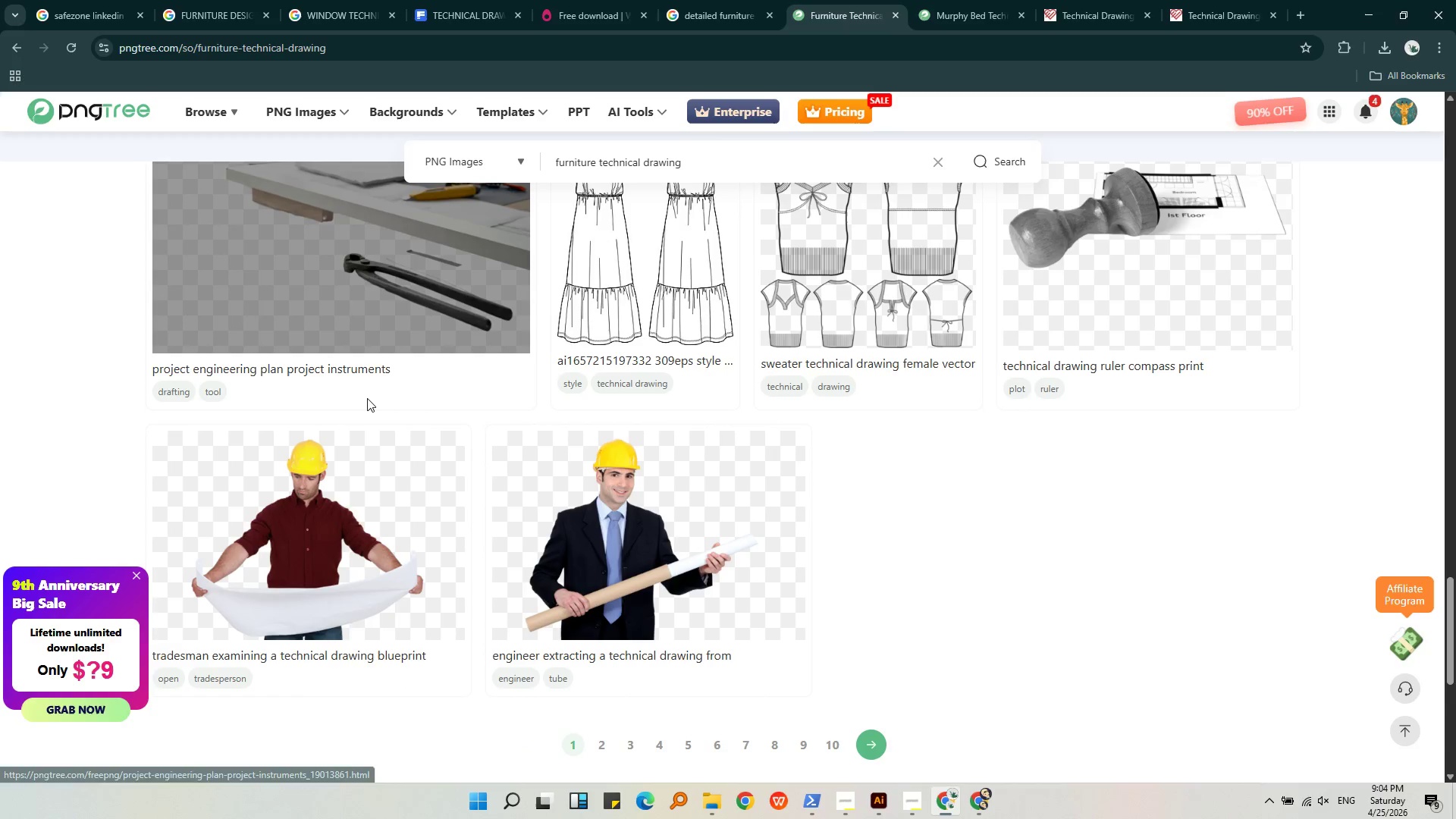 
left_click_drag(start_coordinate=[1447, 623], to_coordinate=[1455, 112])
 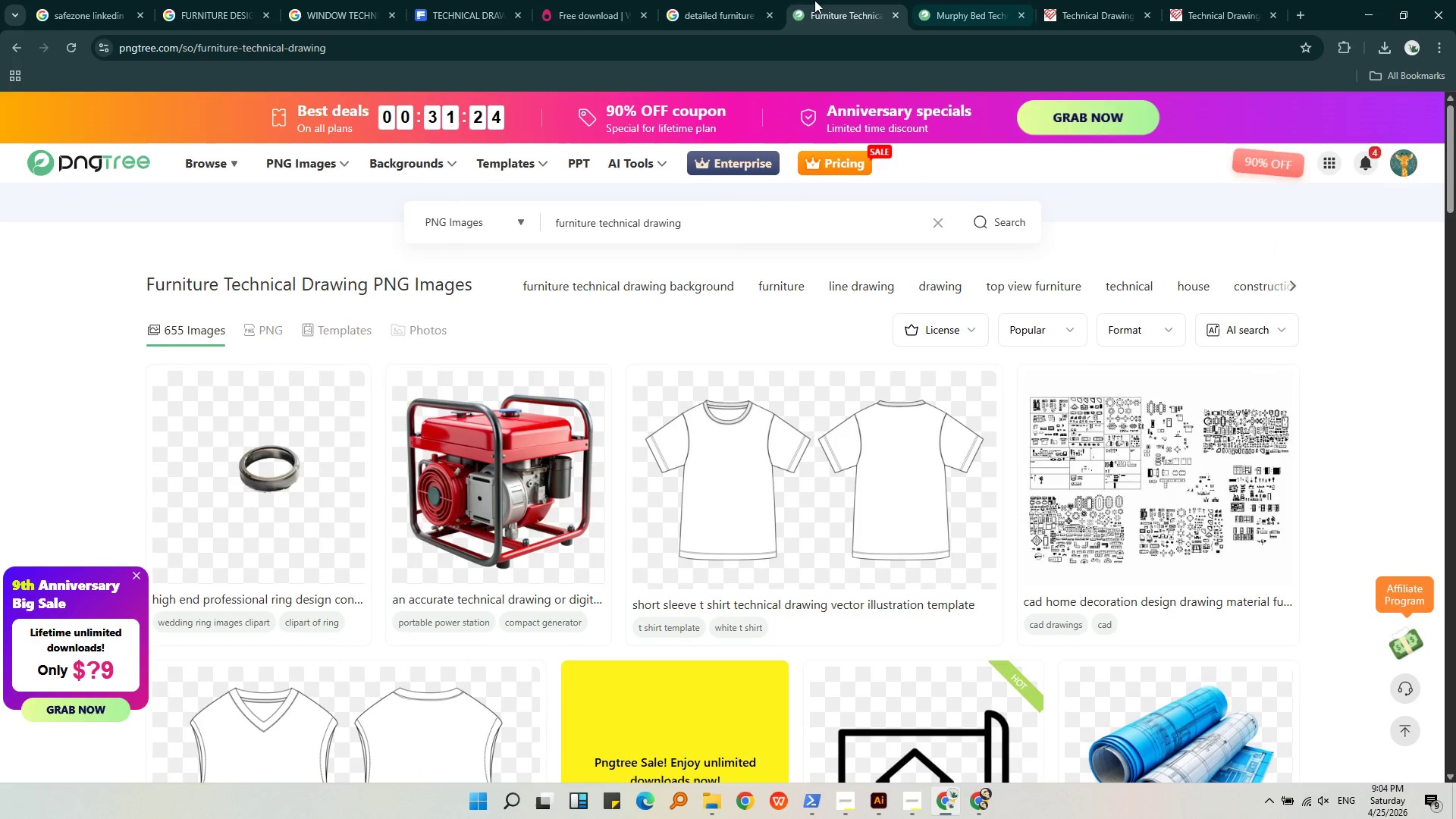 
left_click([692, 0])
 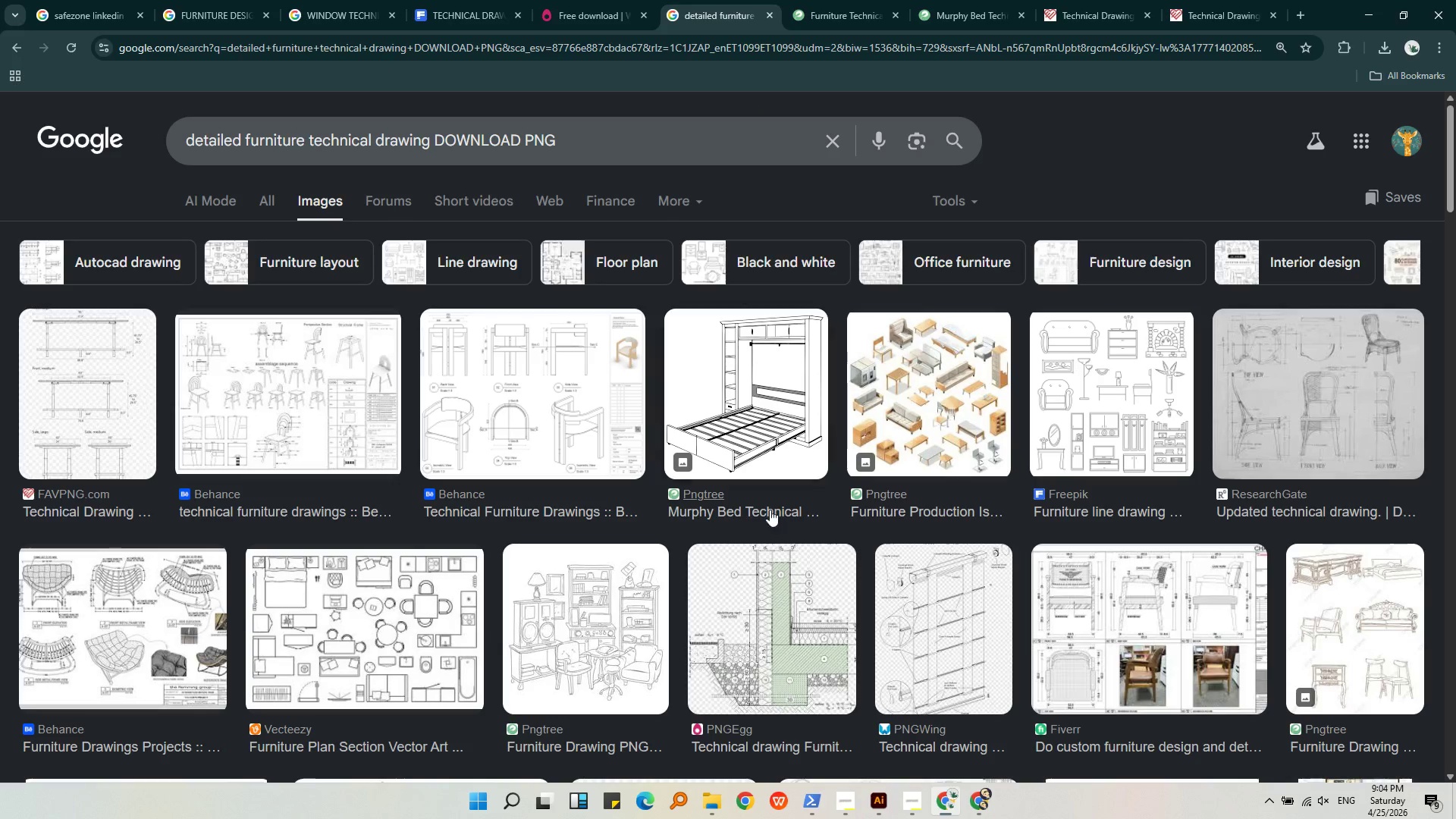 
scroll: coordinate [870, 477], scroll_direction: down, amount: 8.0
 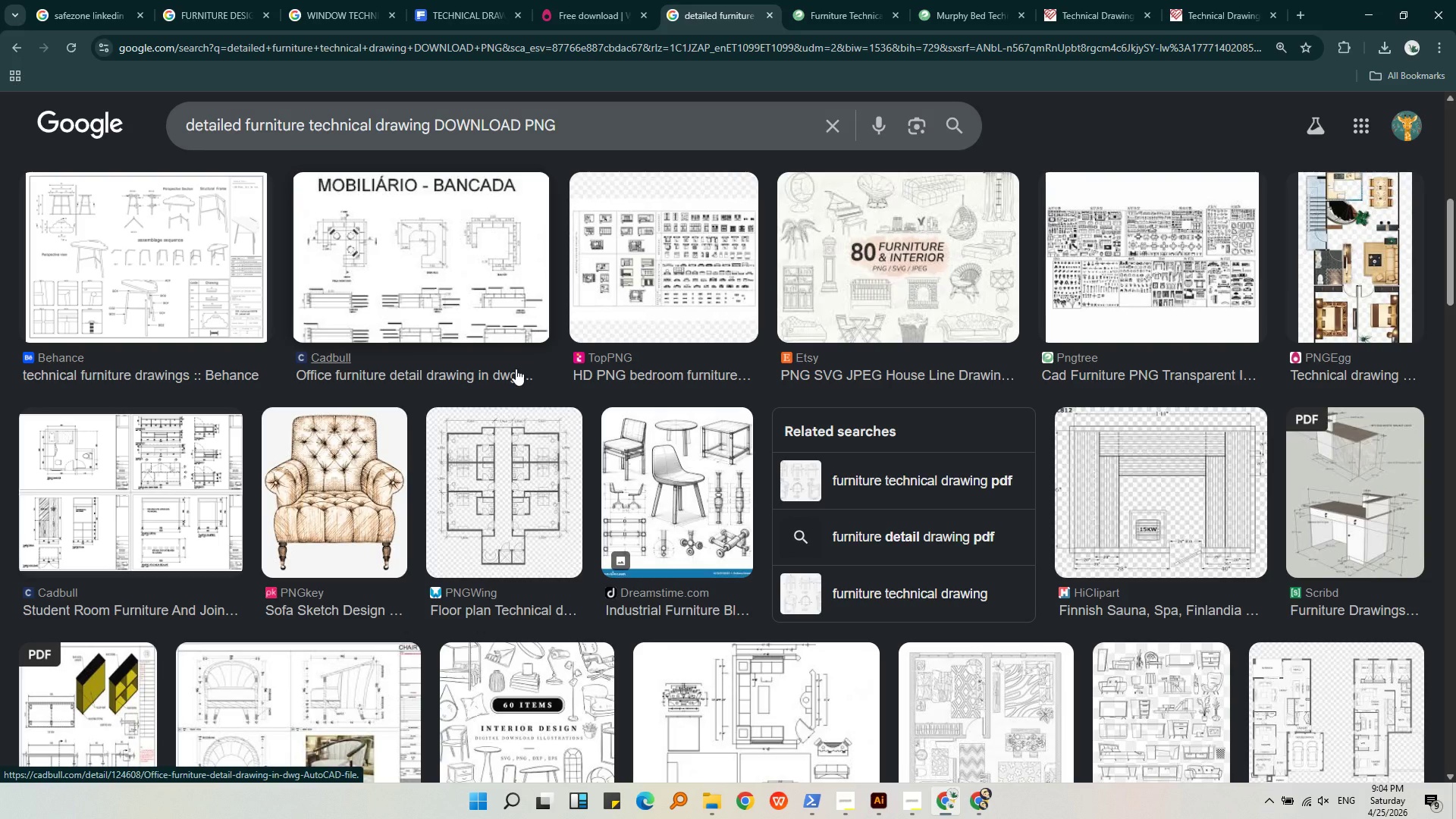 
wait(6.12)
 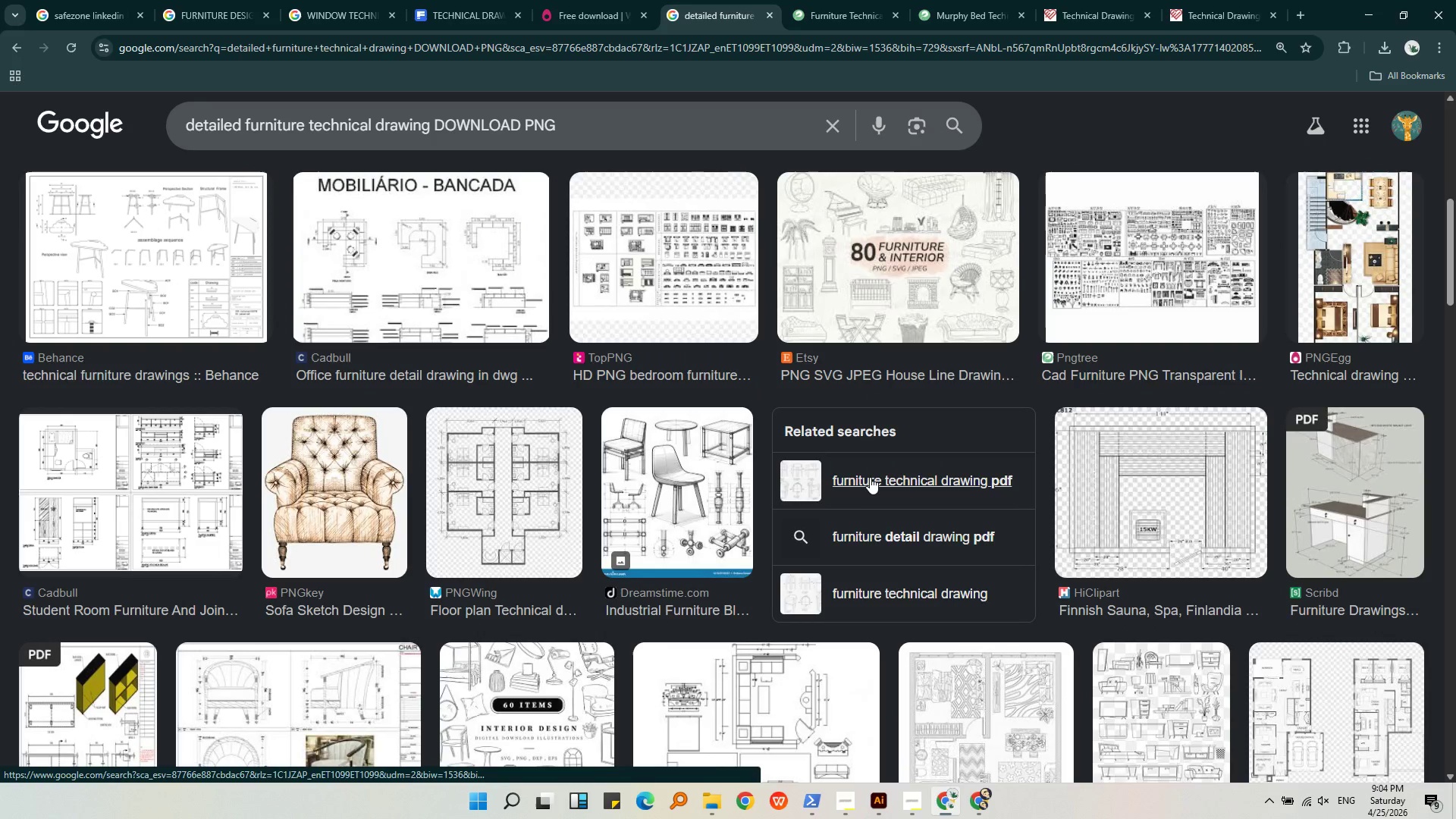 
left_click([1099, 591])
 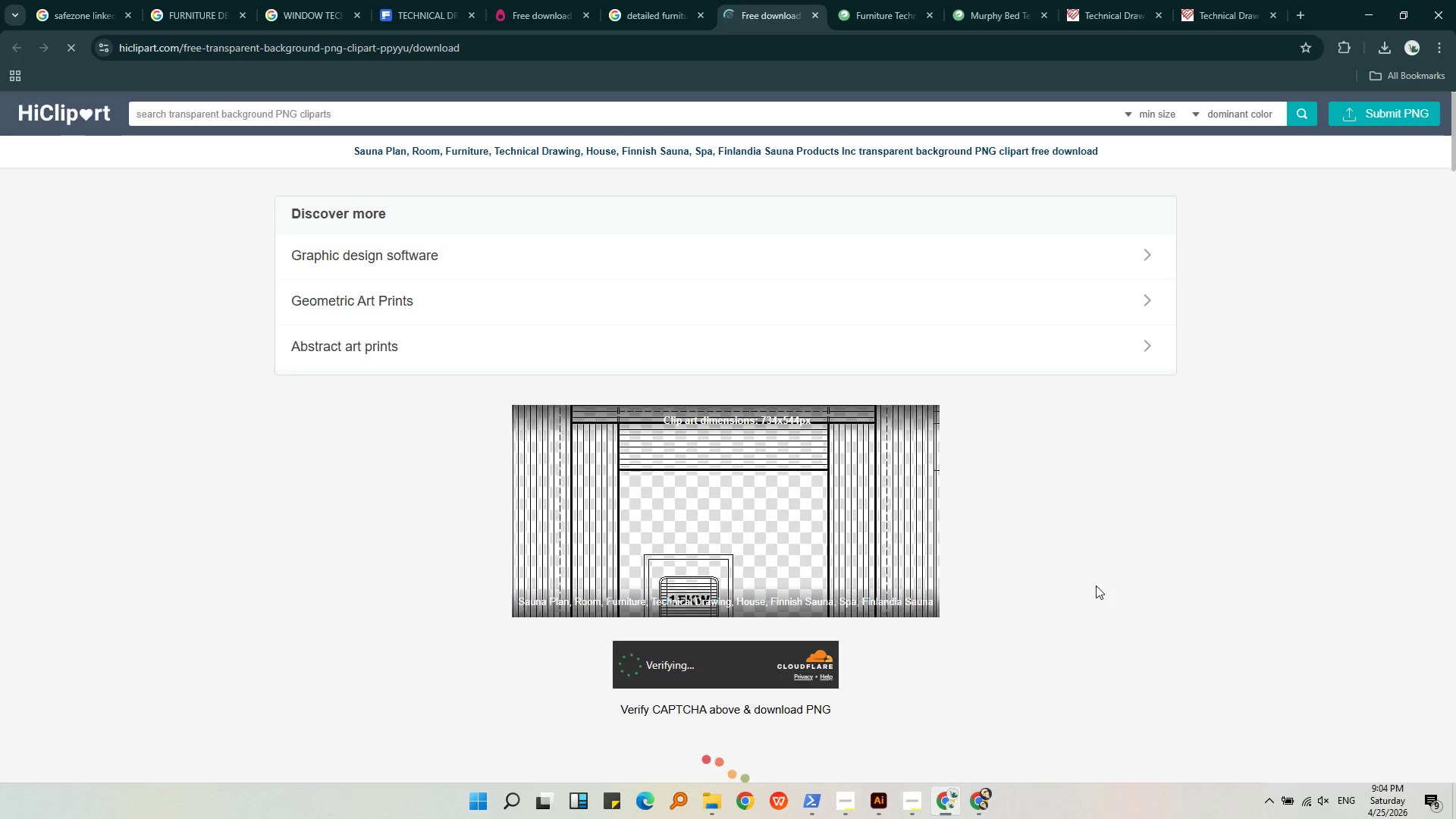 
wait(10.08)
 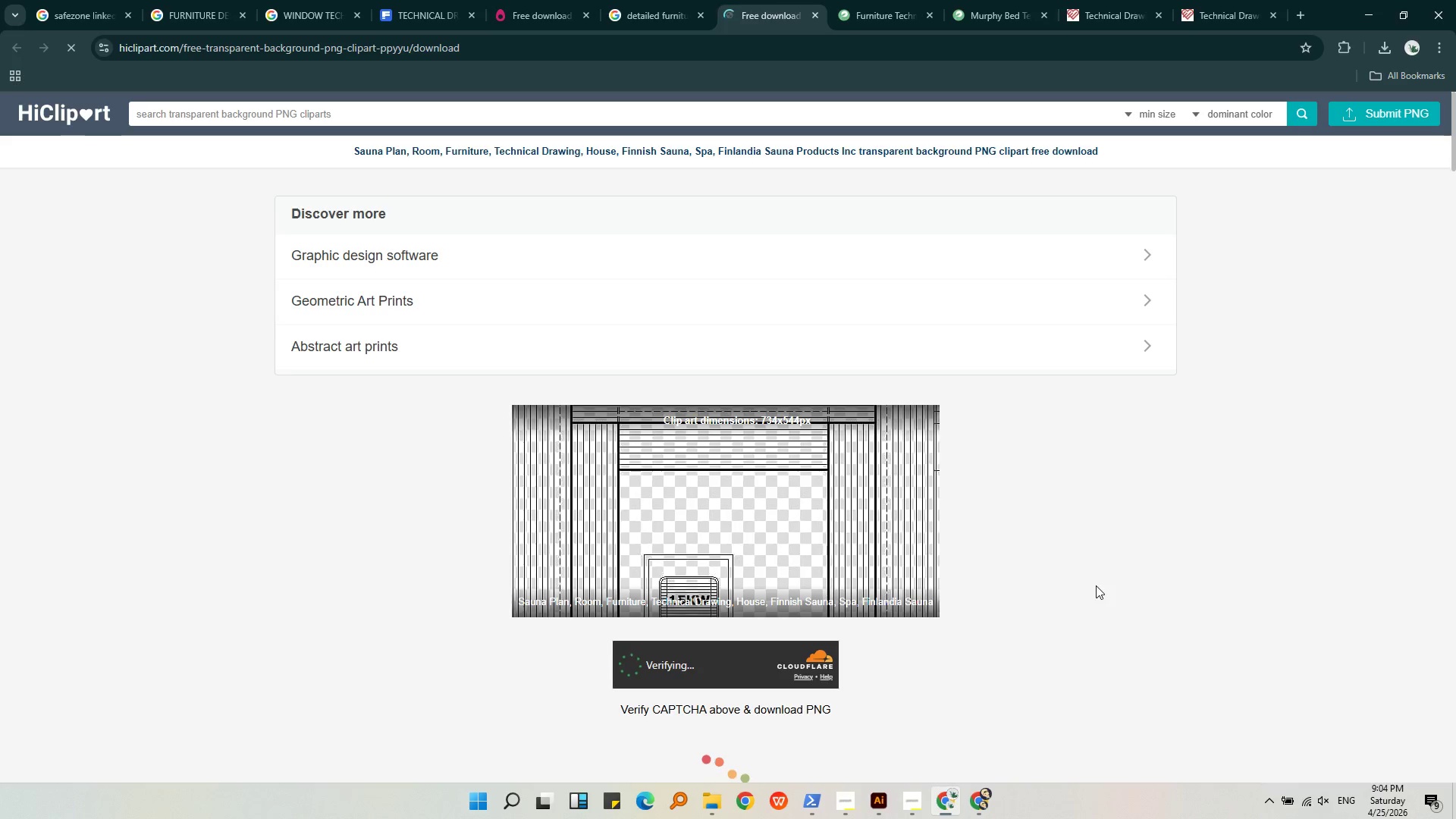 
left_click([1348, 86])
 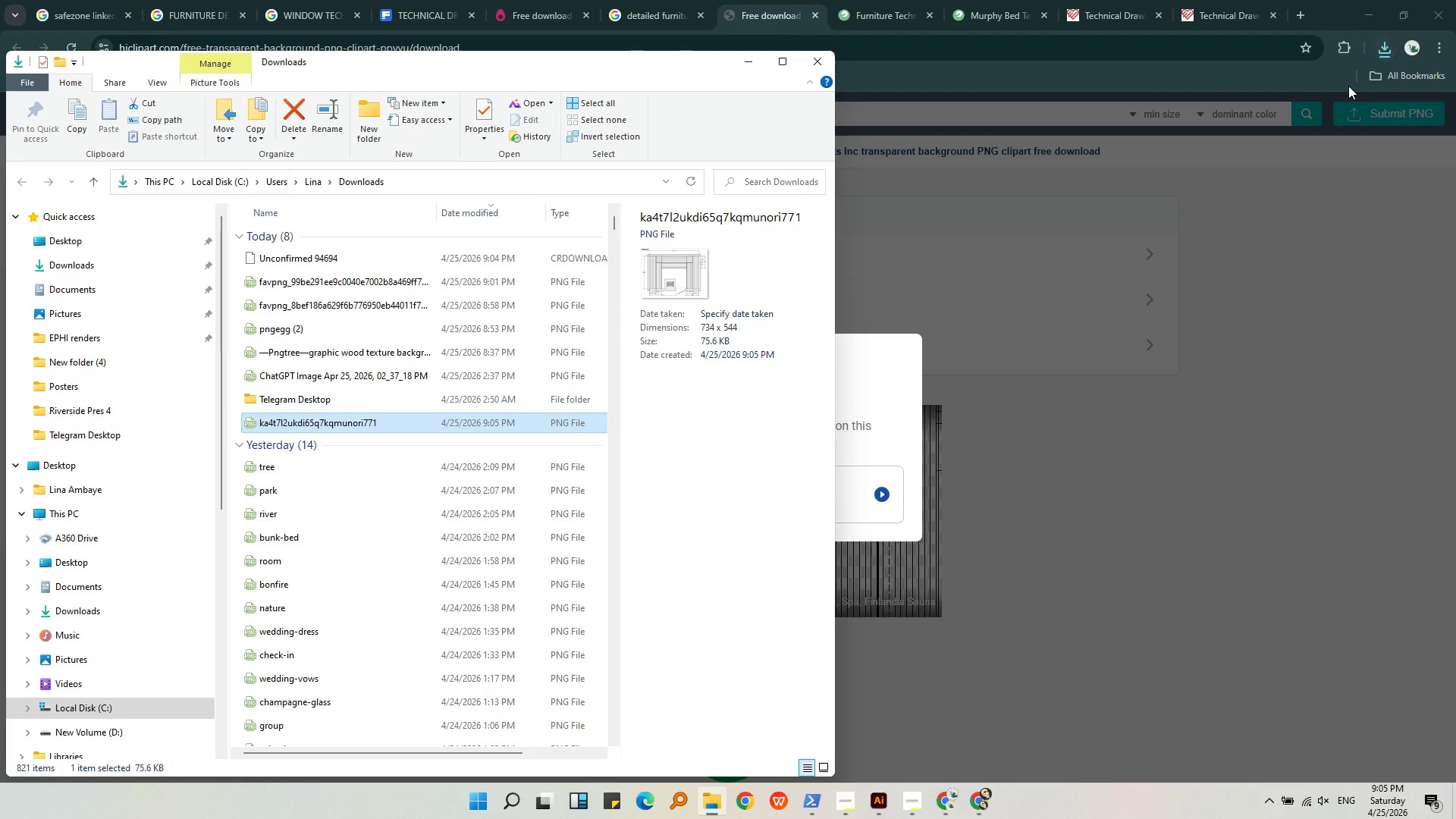 
key(Control+C)
 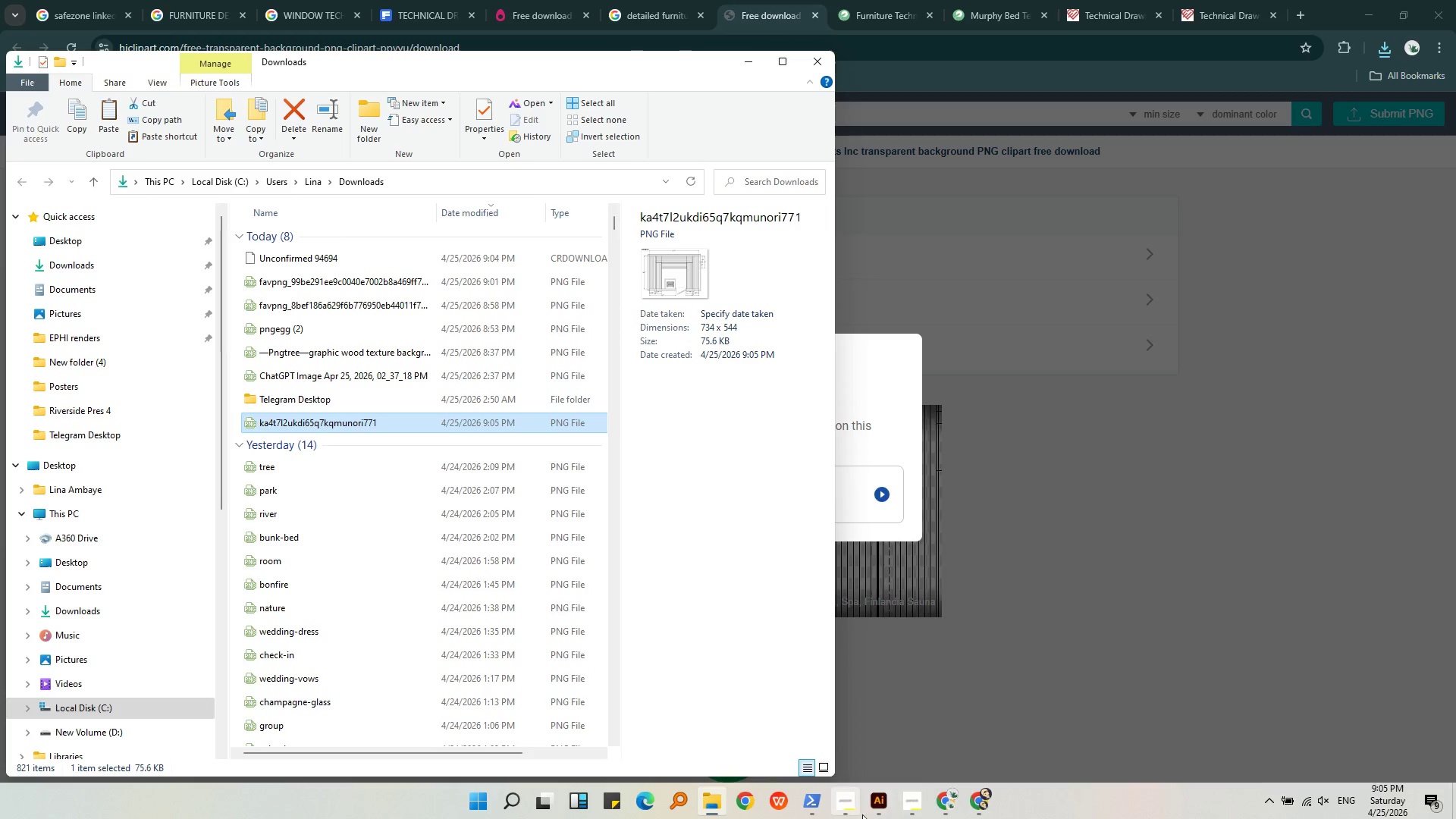 
left_click([870, 809])
 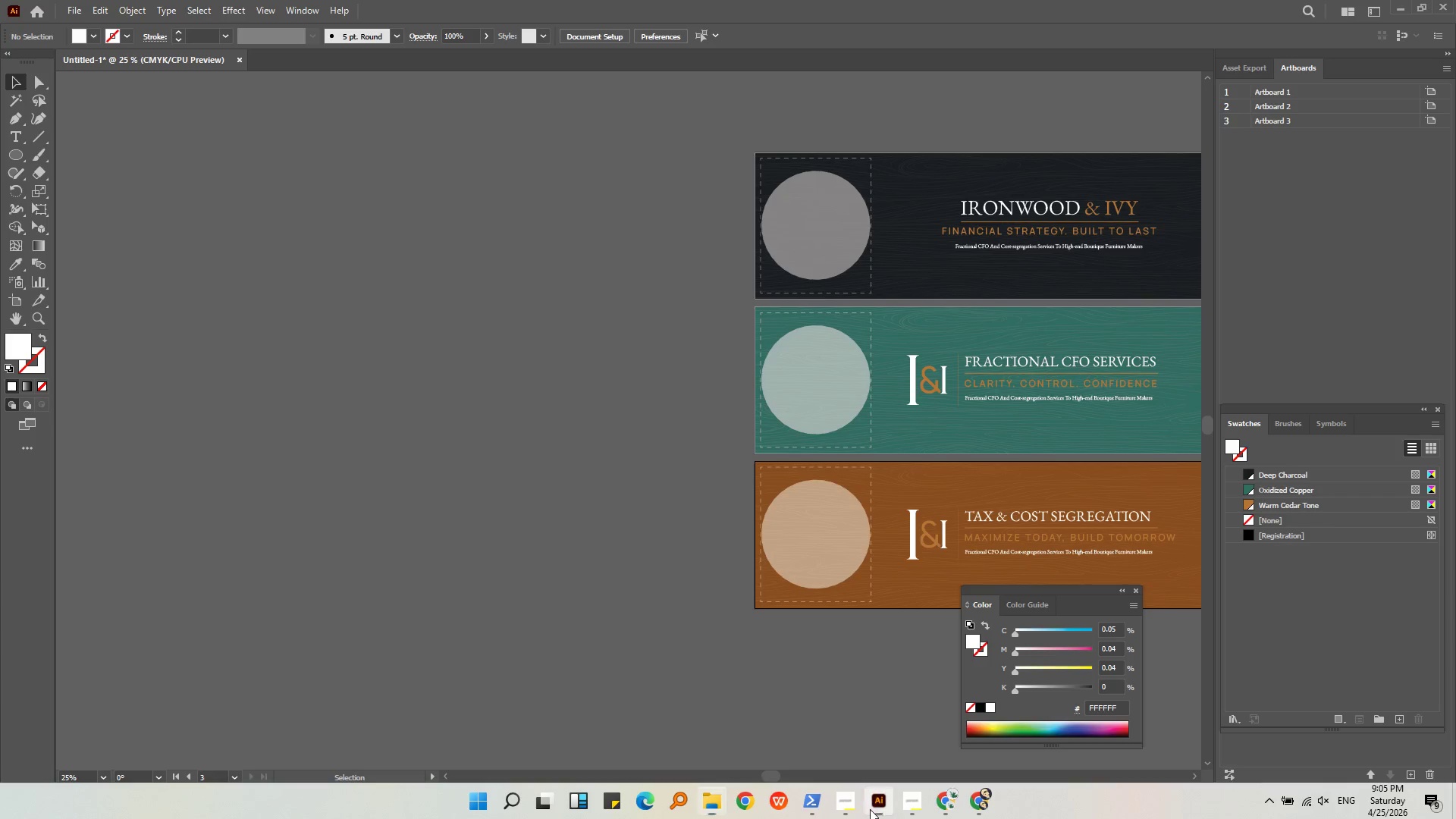 
key(Control+V)
 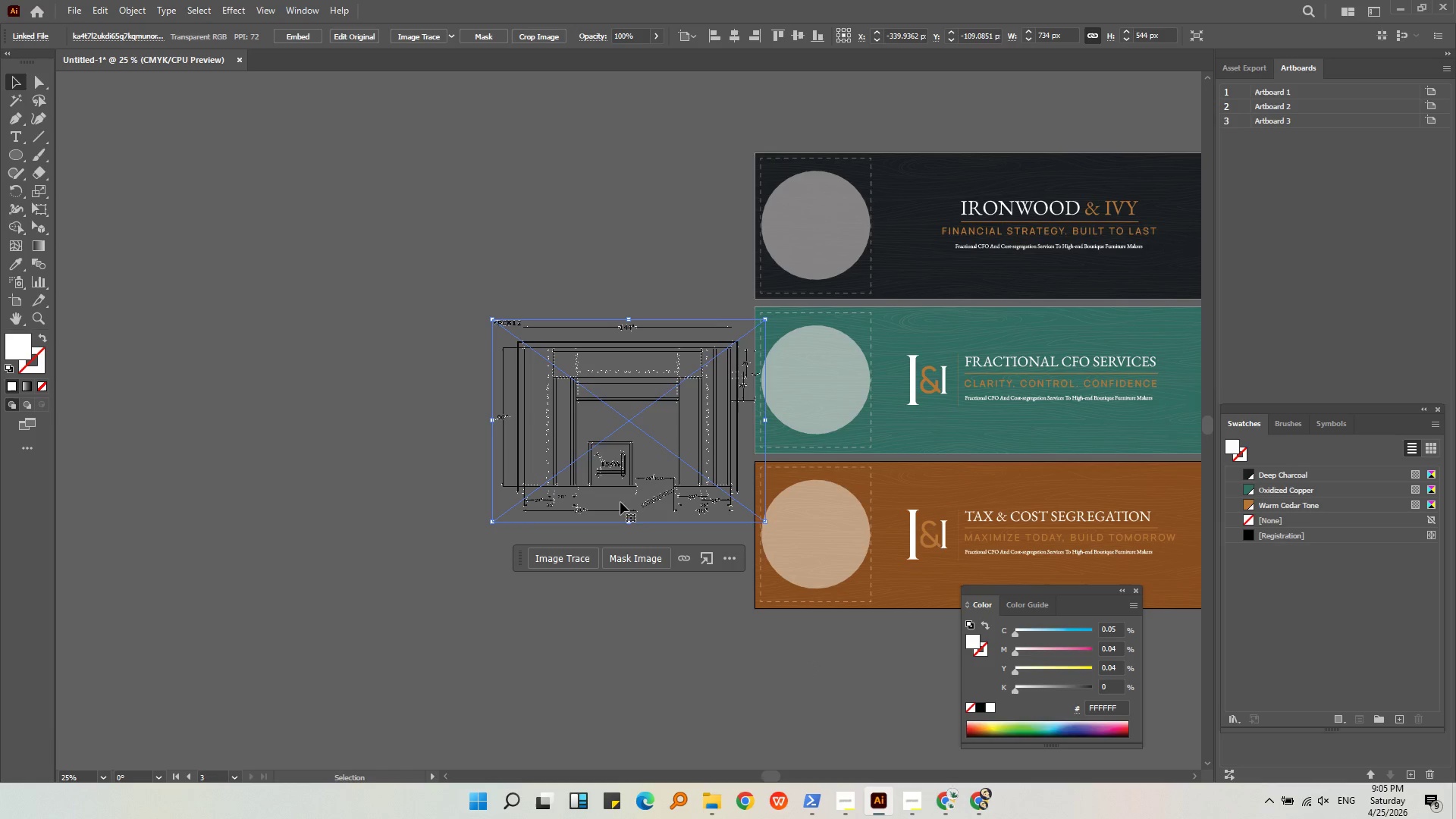 
hold_key(key=AltLeft, duration=1.7)
scroll: coordinate [620, 435], scroll_direction: up, amount: 6.0
 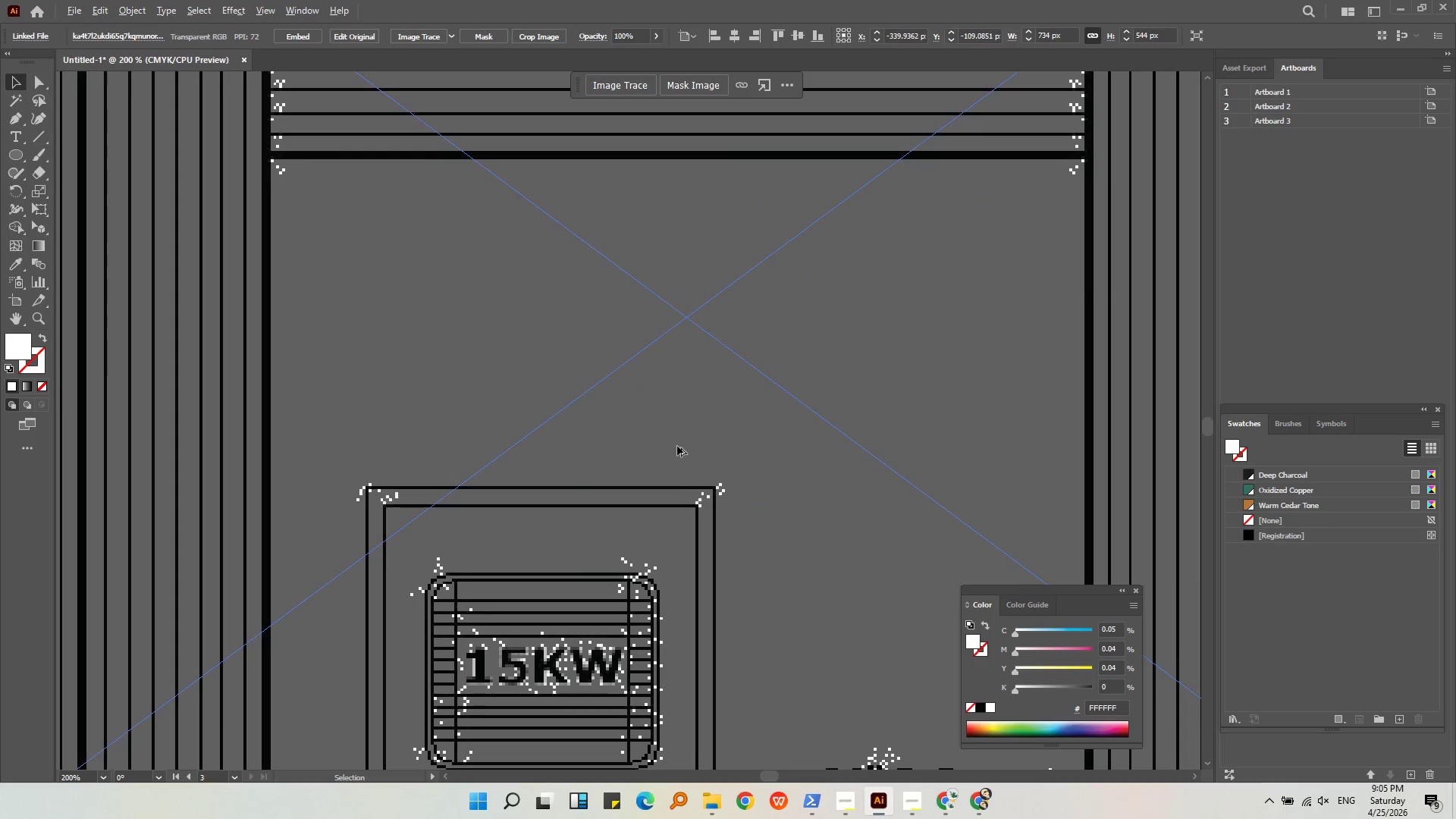 
scroll: coordinate [677, 446], scroll_direction: down, amount: 3.0
 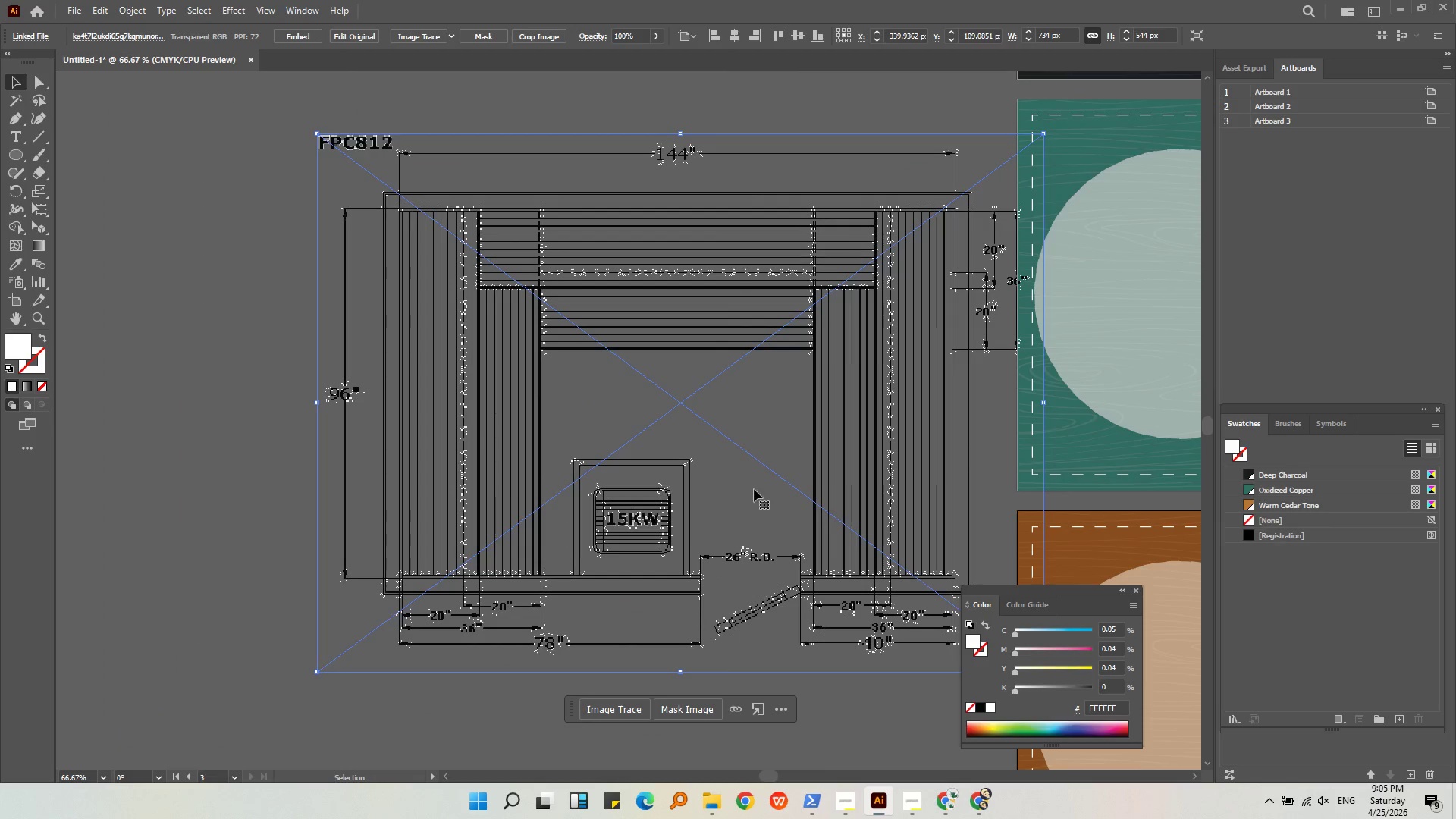 
left_click_drag(start_coordinate=[745, 490], to_coordinate=[579, 462])
 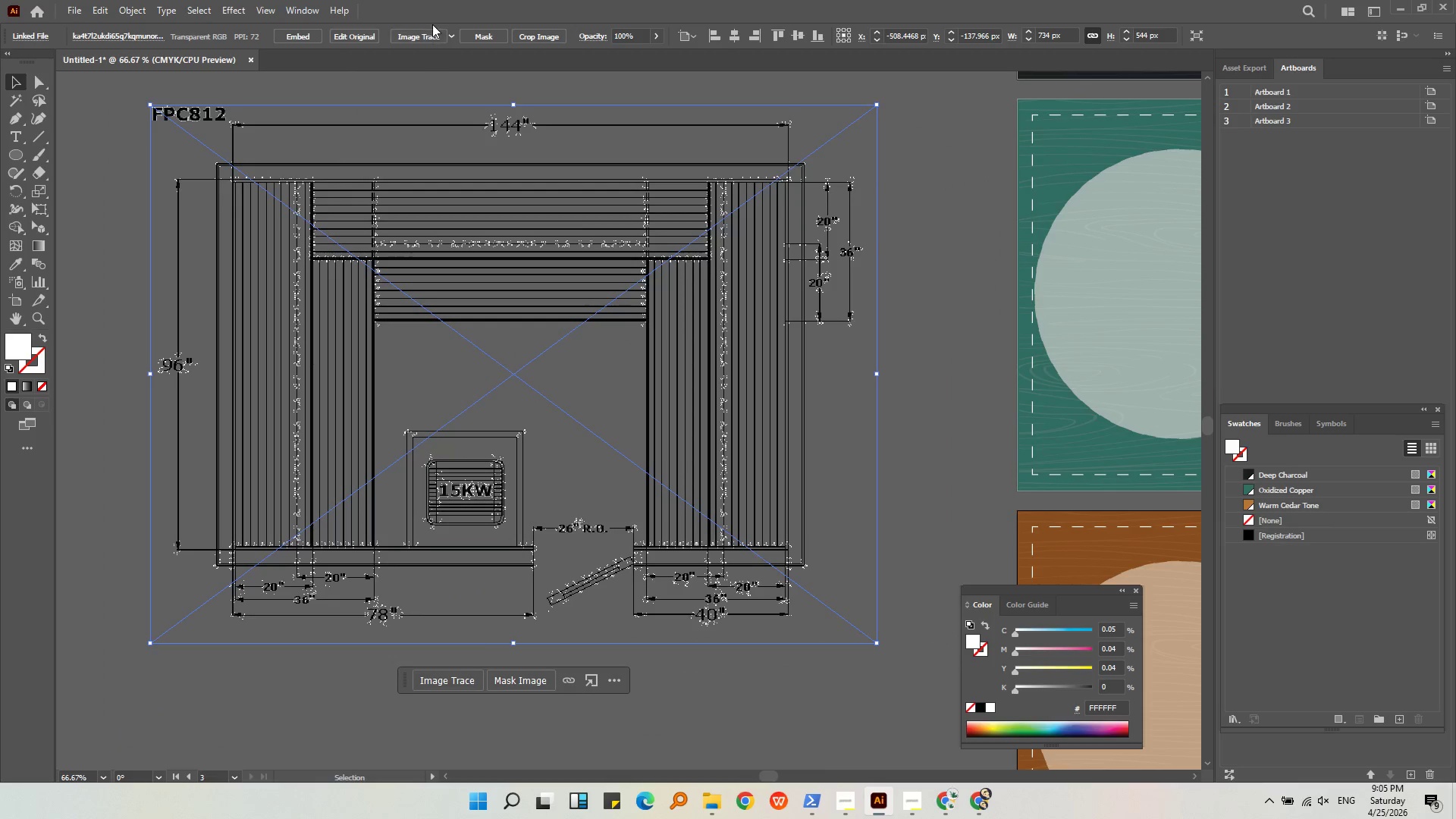 
left_click([446, 29])
 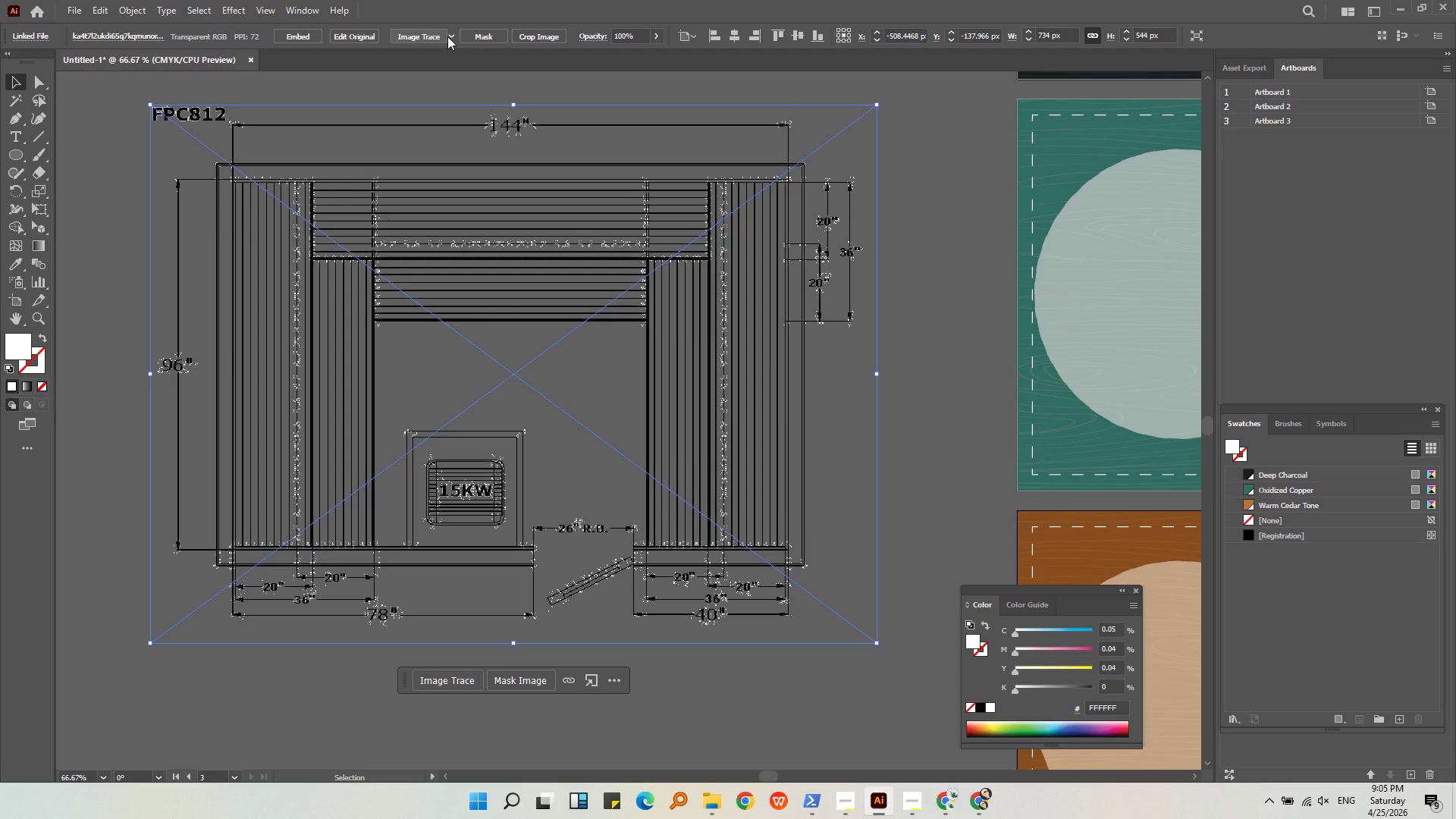 
left_click([447, 36])
 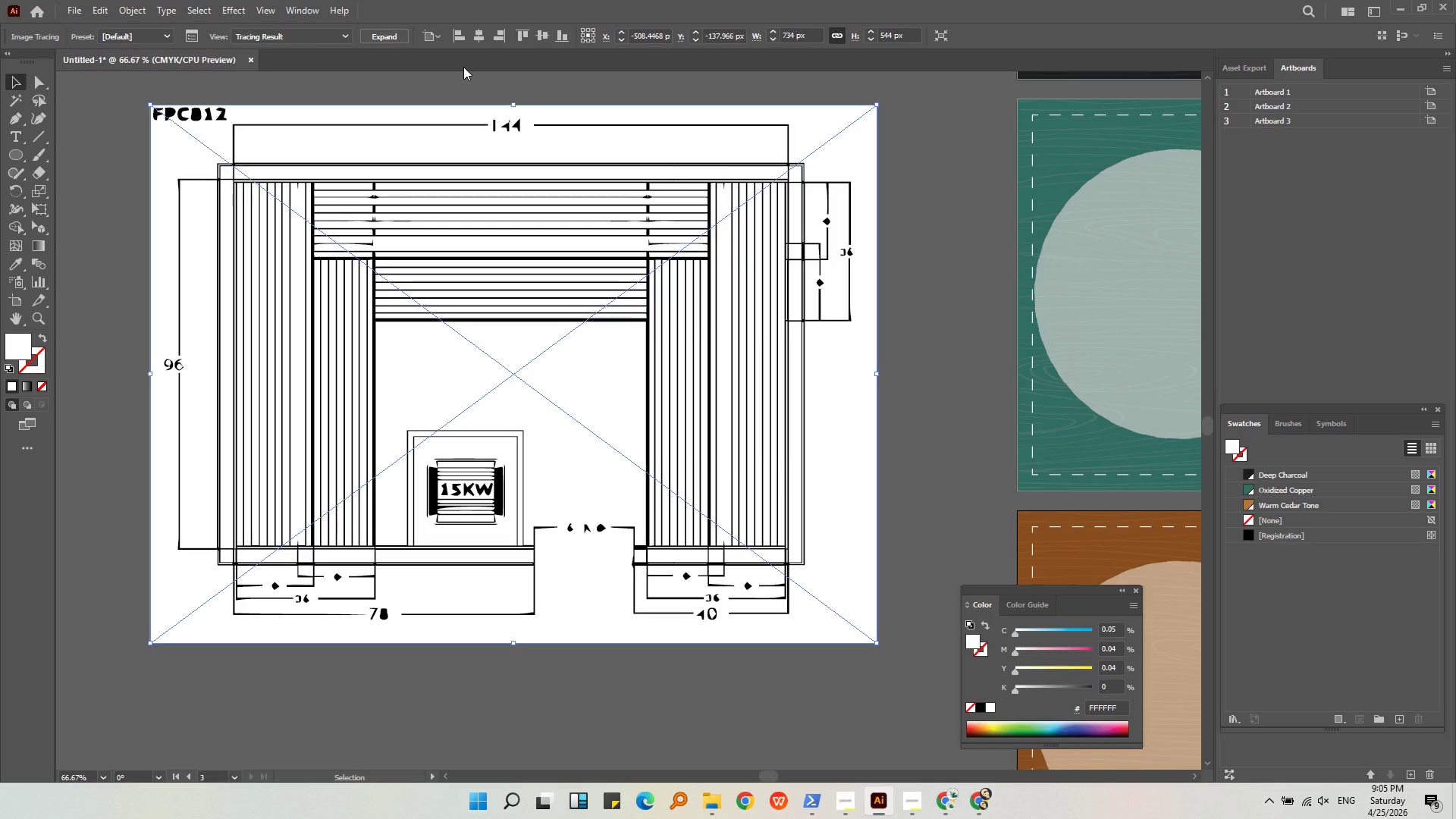 
key(Control+Z)
 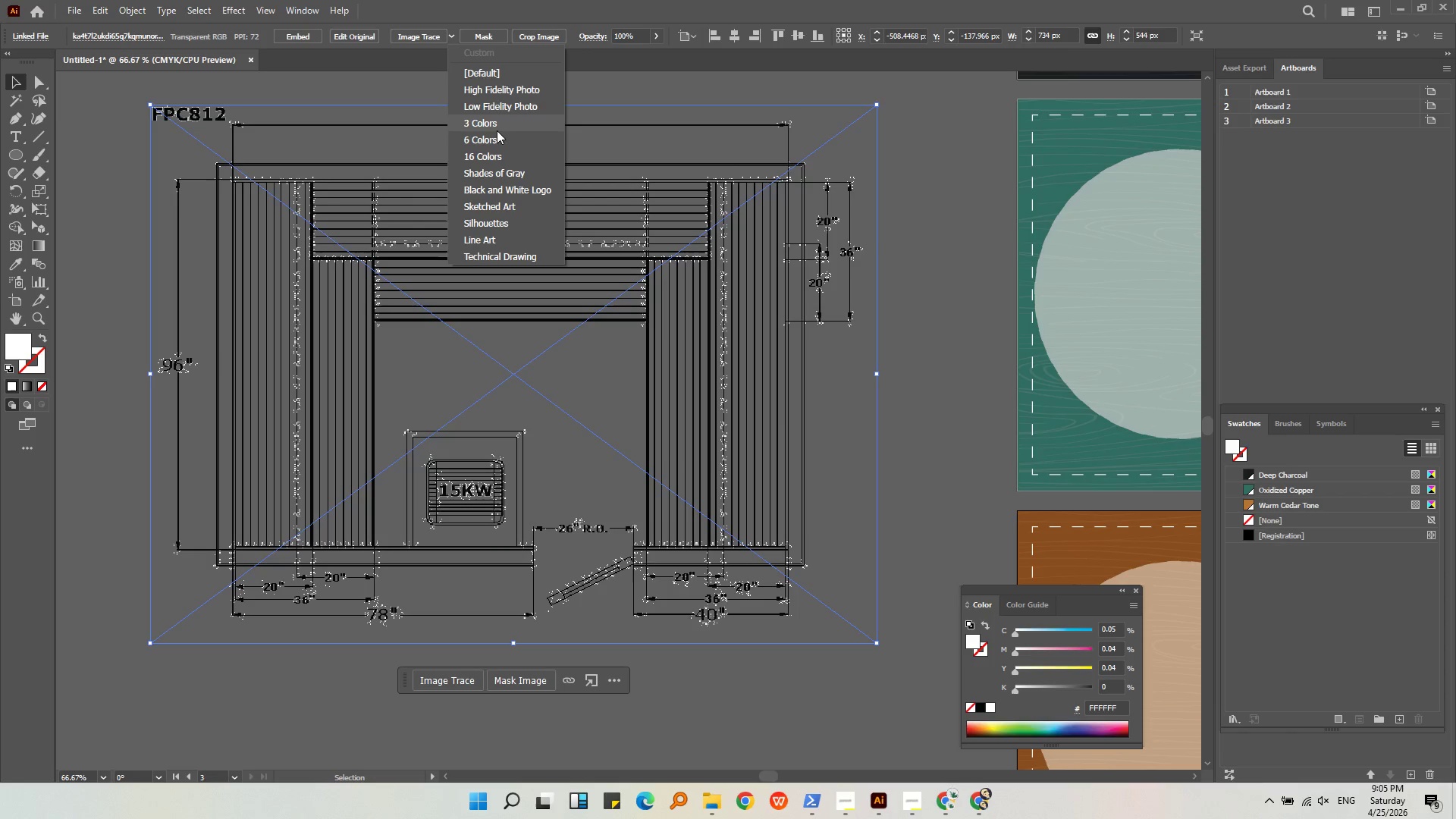 
left_click([491, 92])
 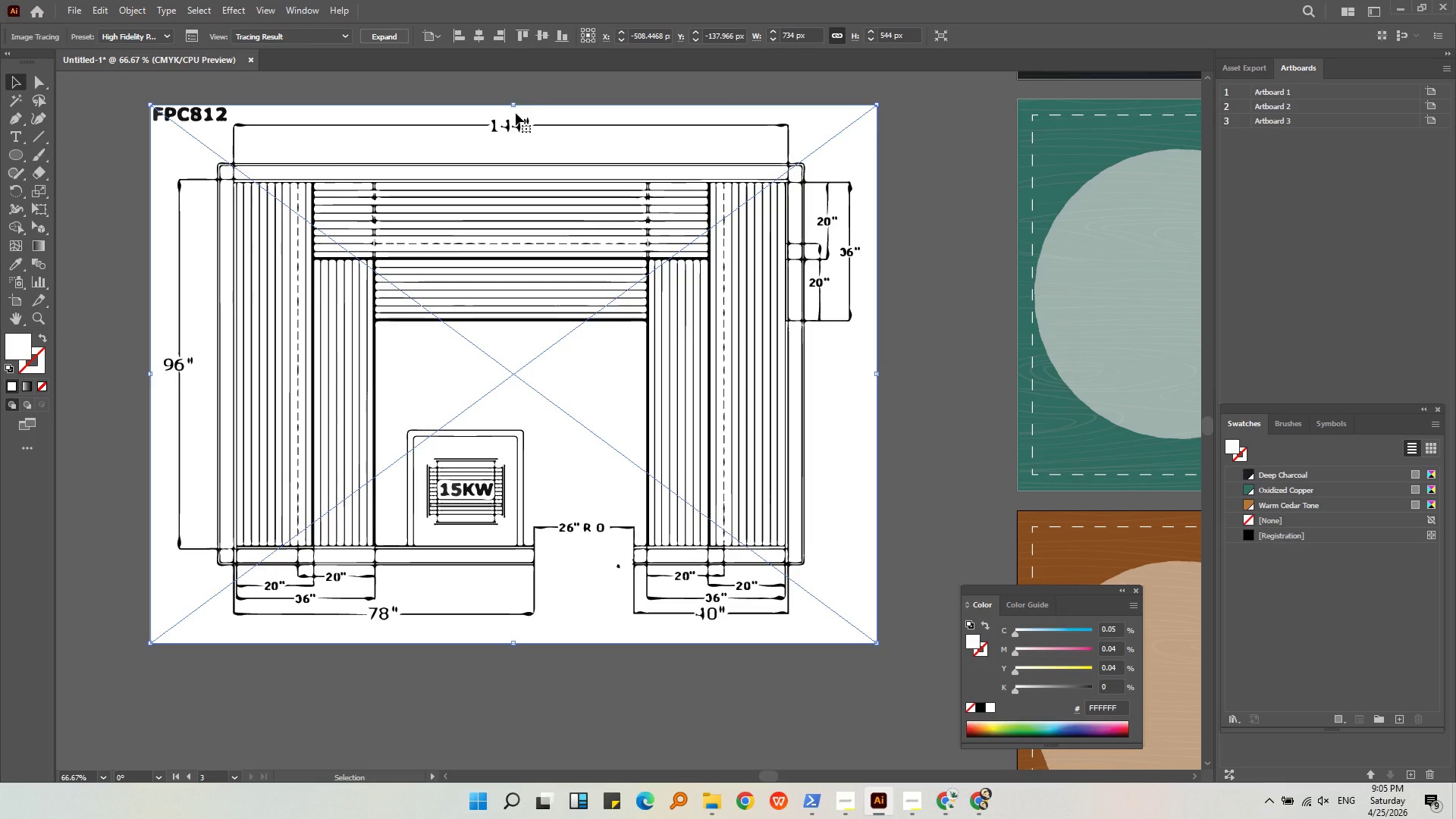 
wait(5.34)
 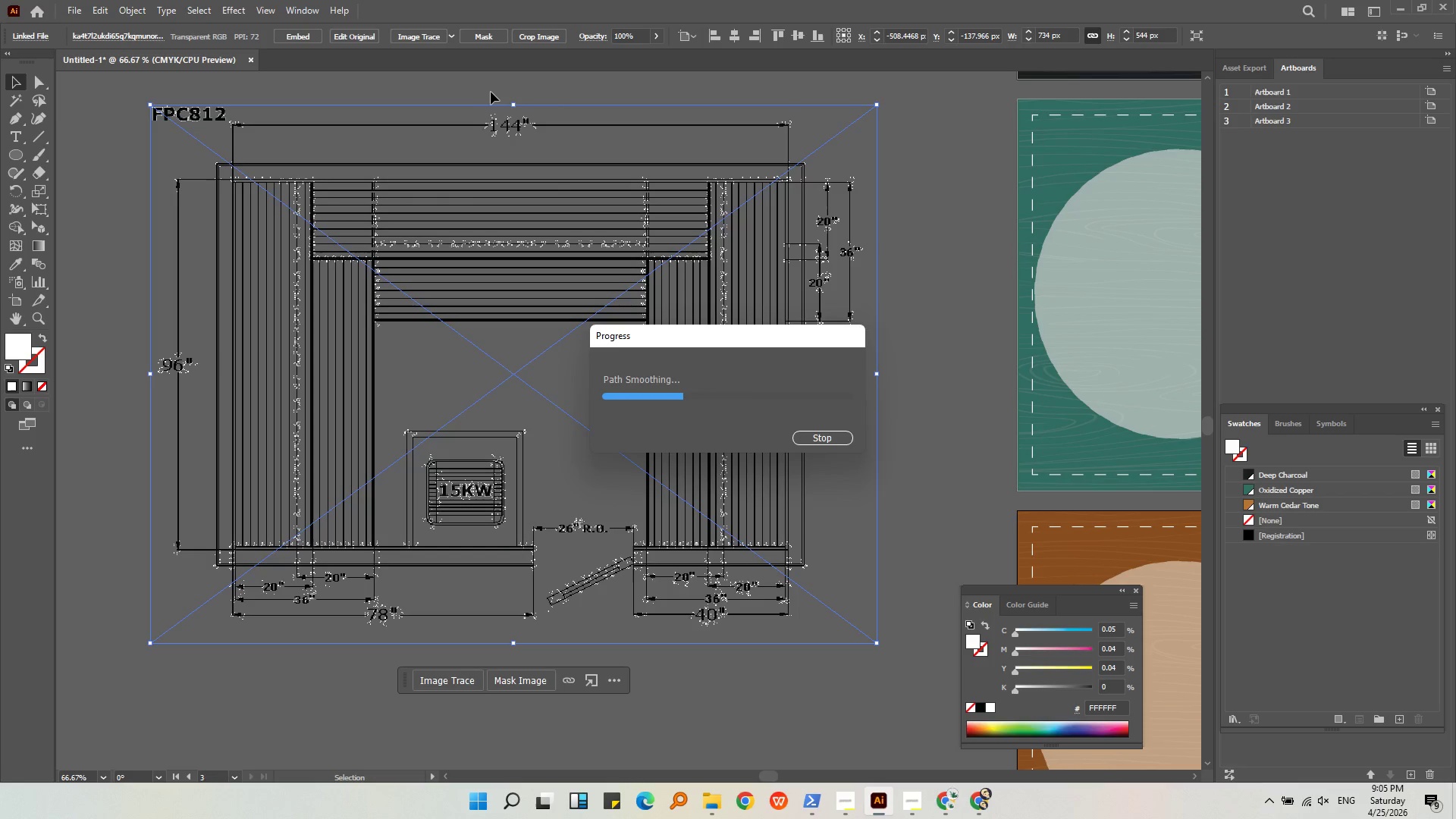 
left_click([384, 41])
 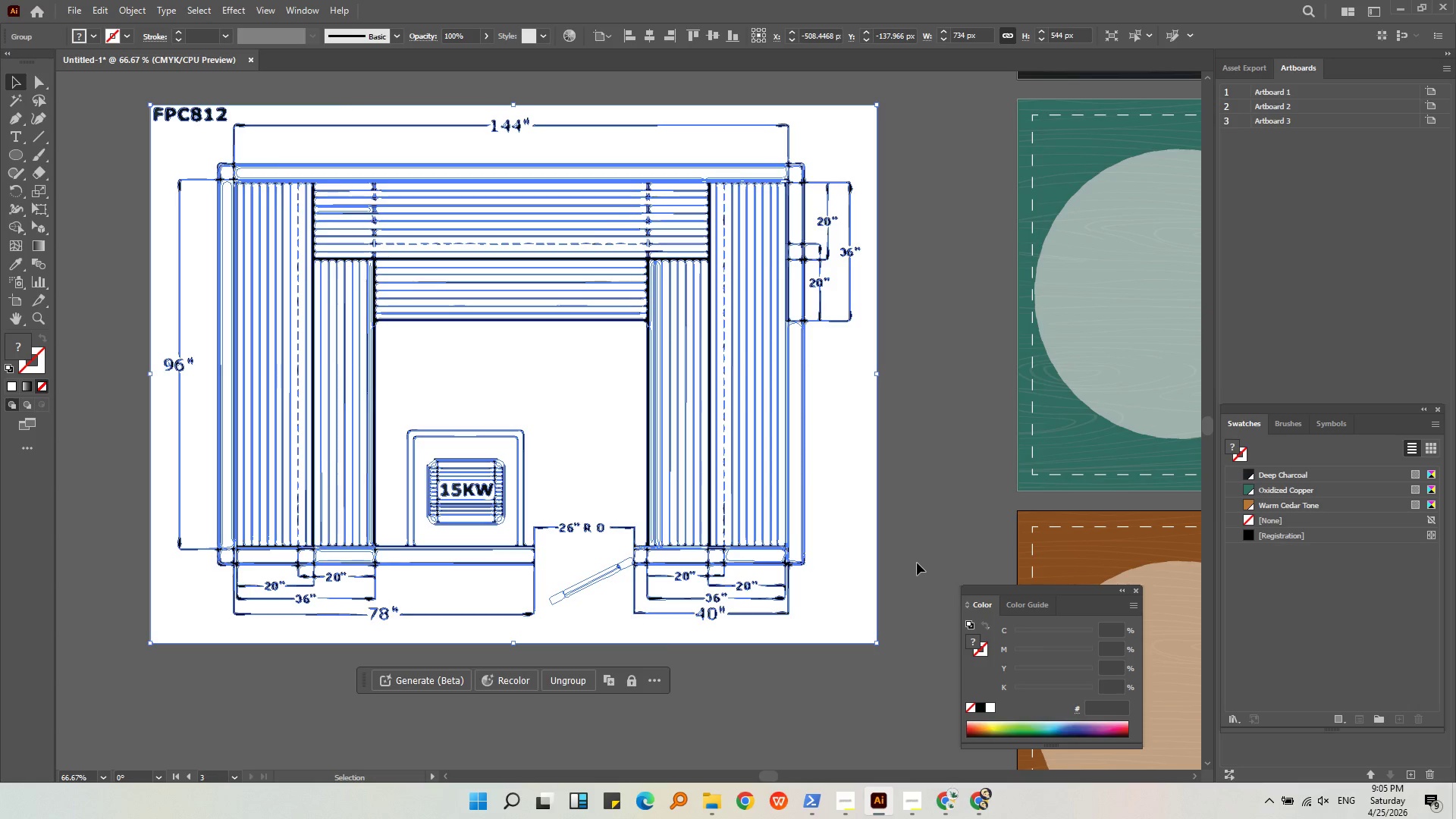 
double_click([846, 574])
 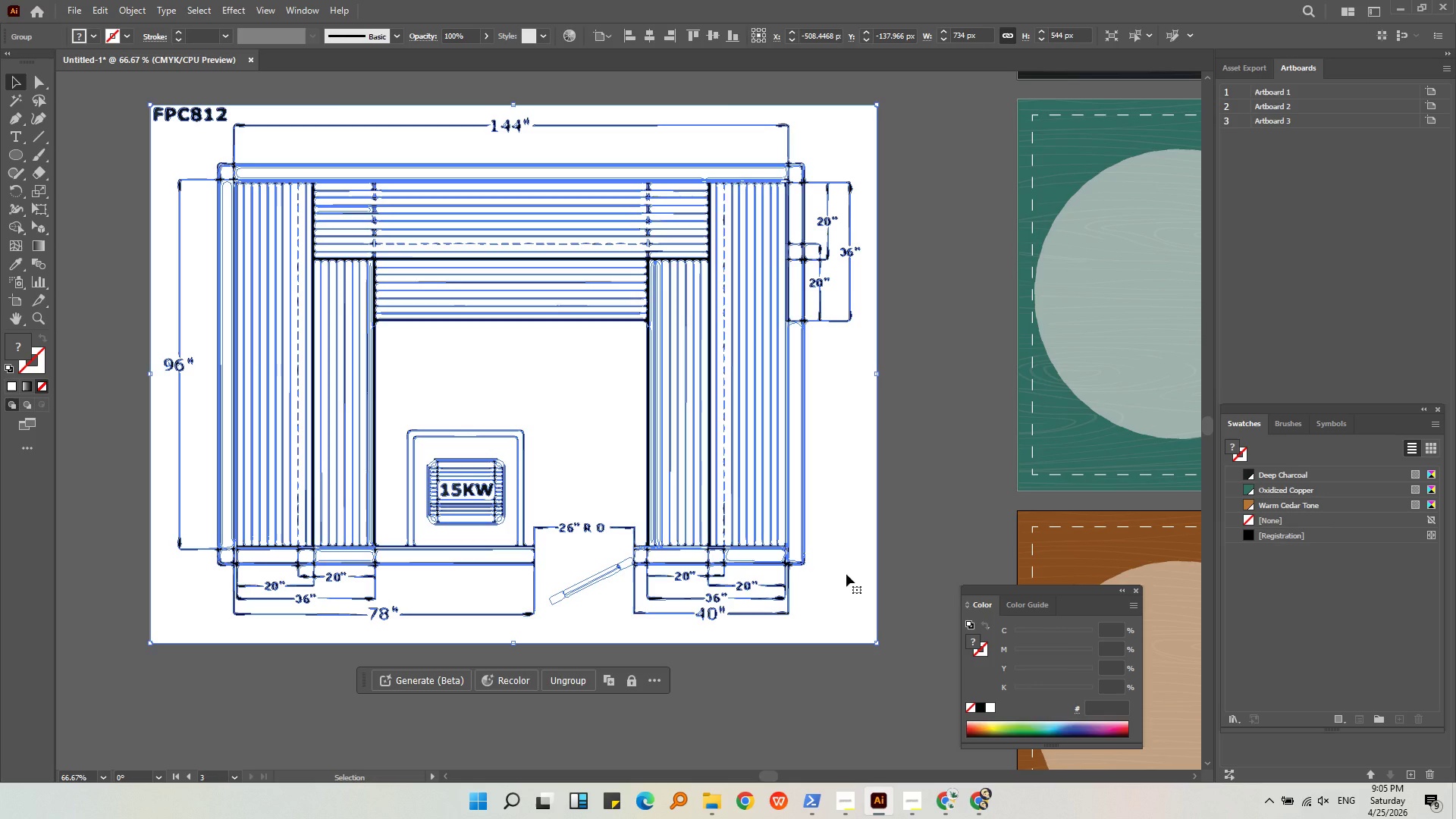 
hold_key(key=ControlLeft, duration=0.48)
 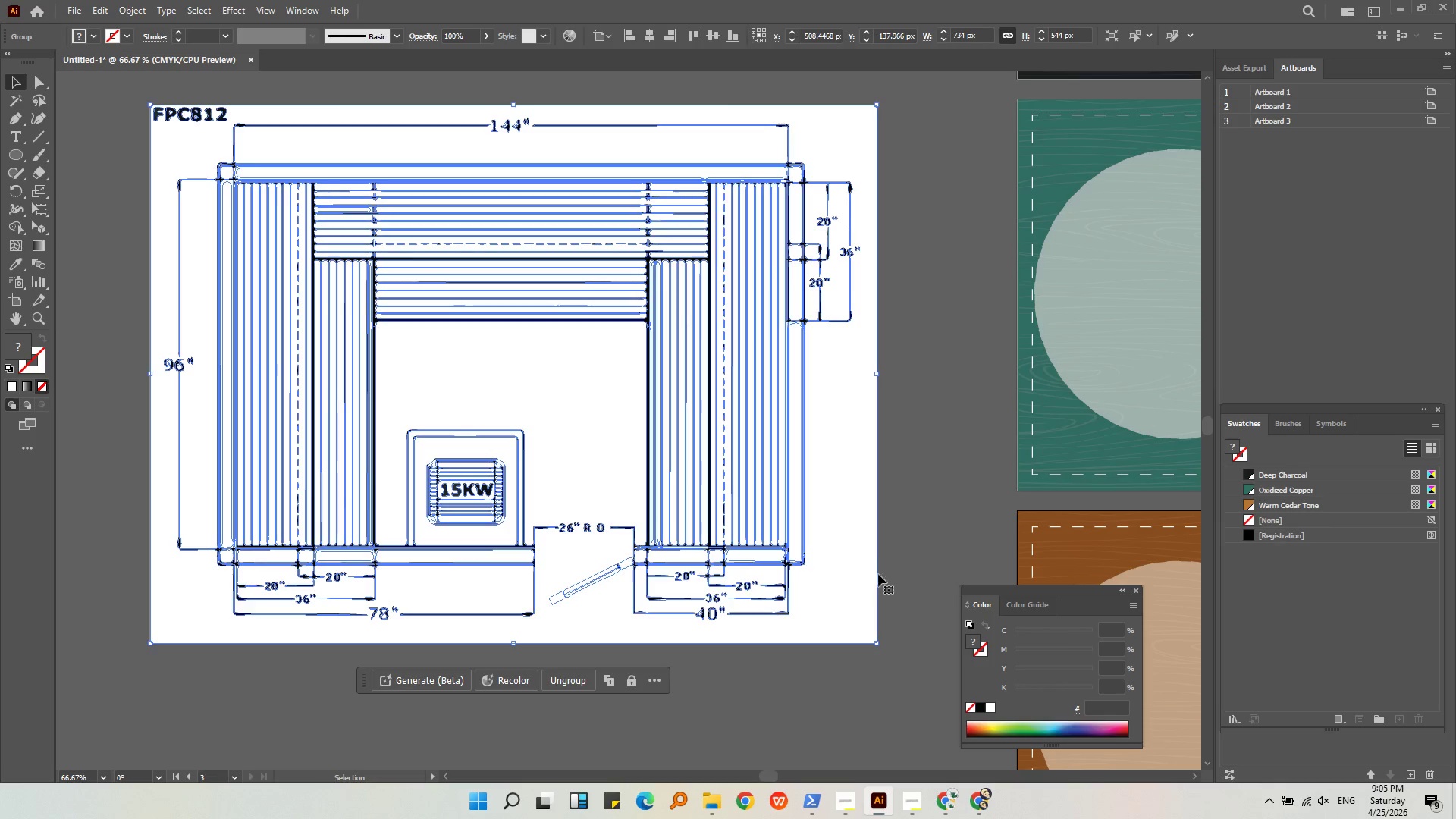 
key(Shift+G)
 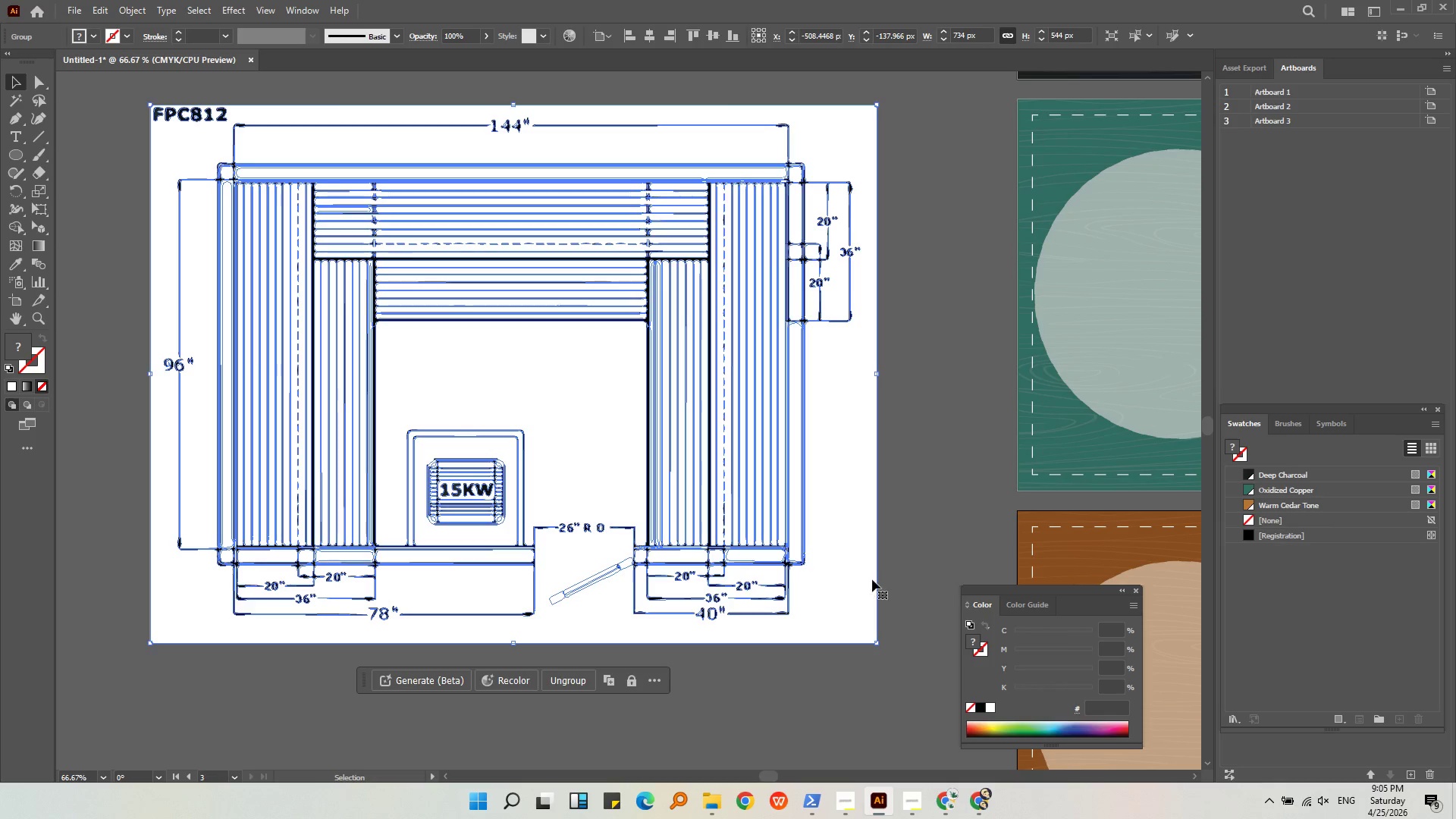 
left_click([880, 573])
 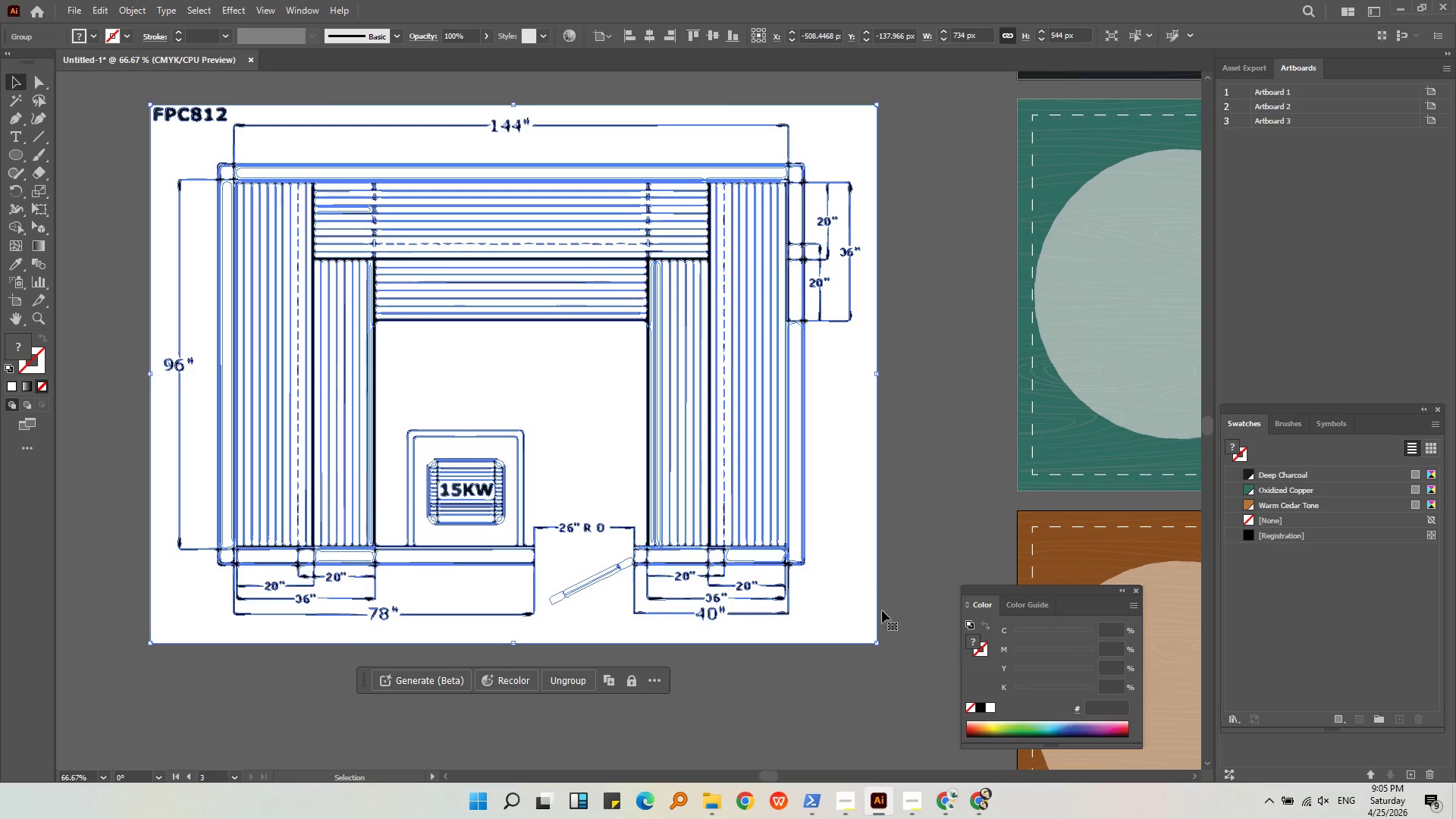 
left_click([890, 612])
 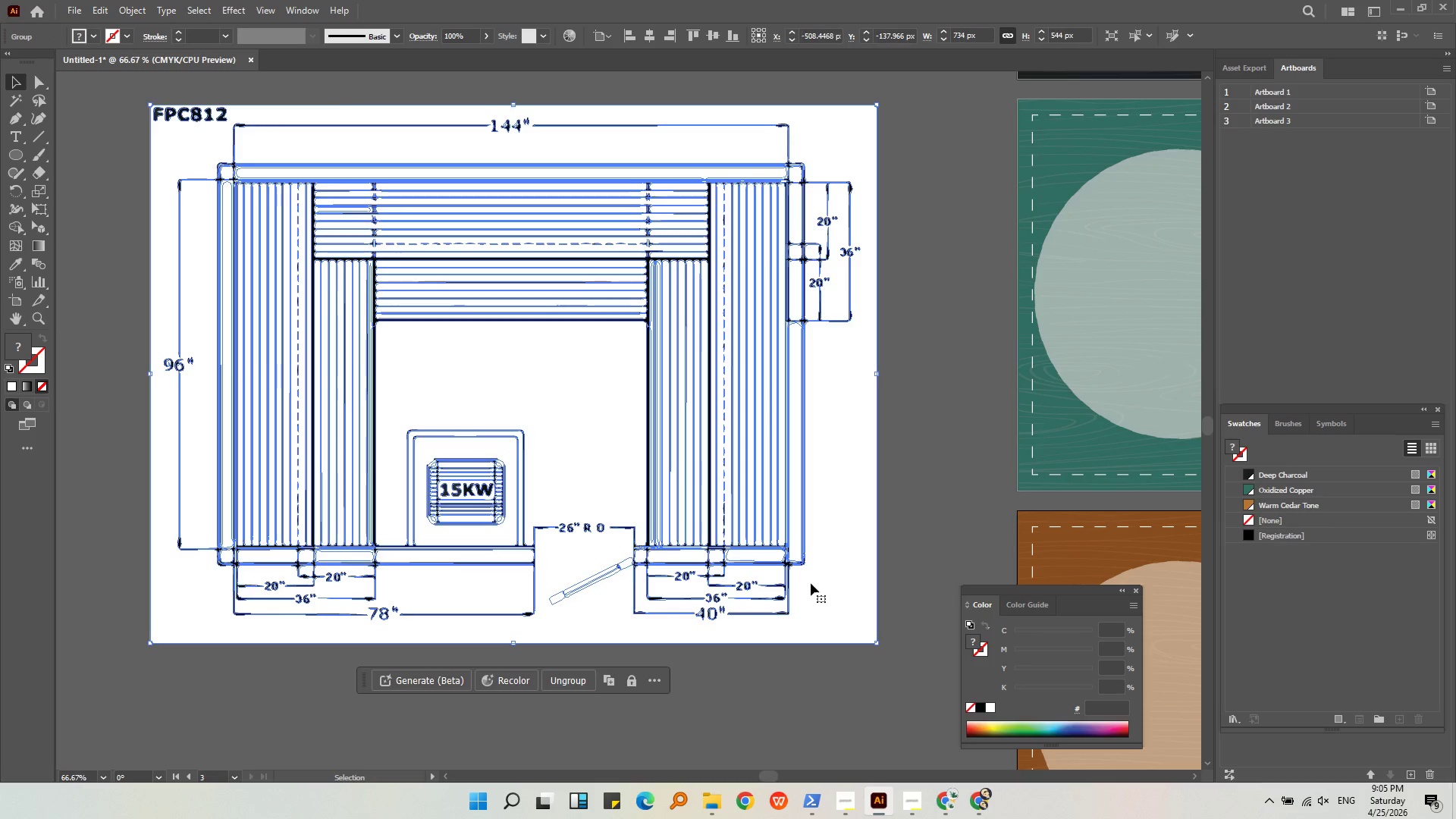 
key(Backspace)
 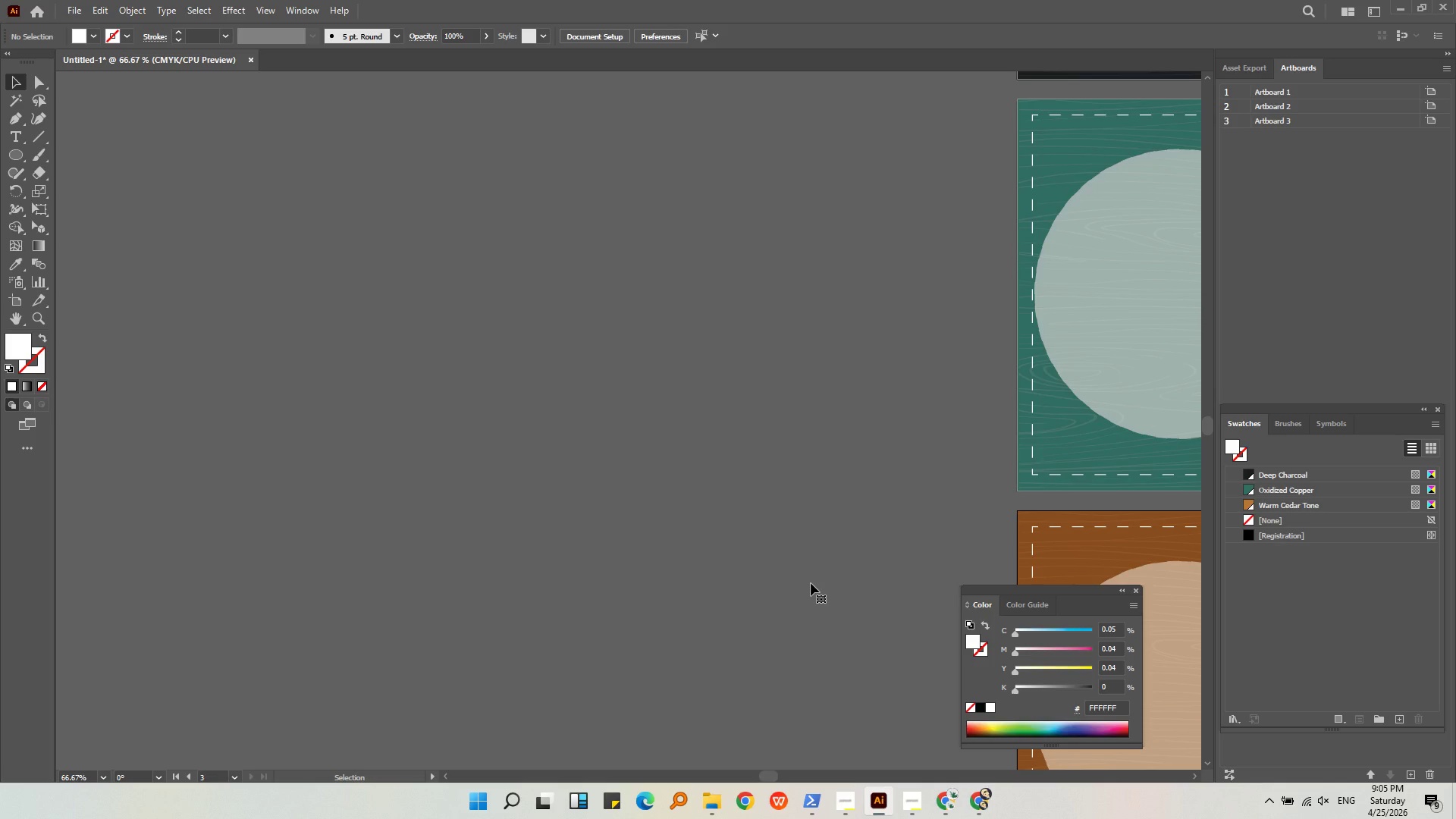 
key(Control+ControlLeft)
 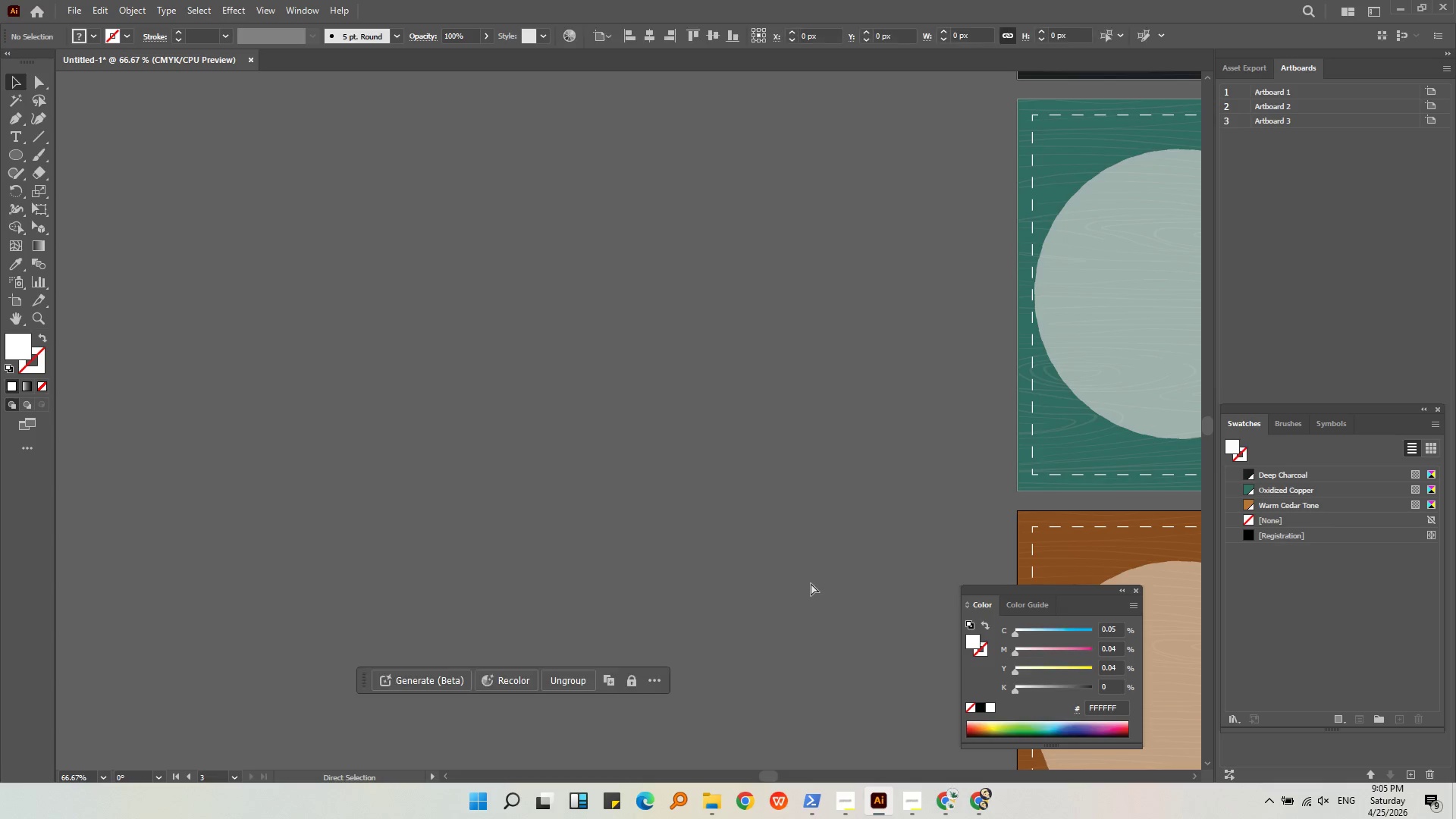 
key(Control+Z)
 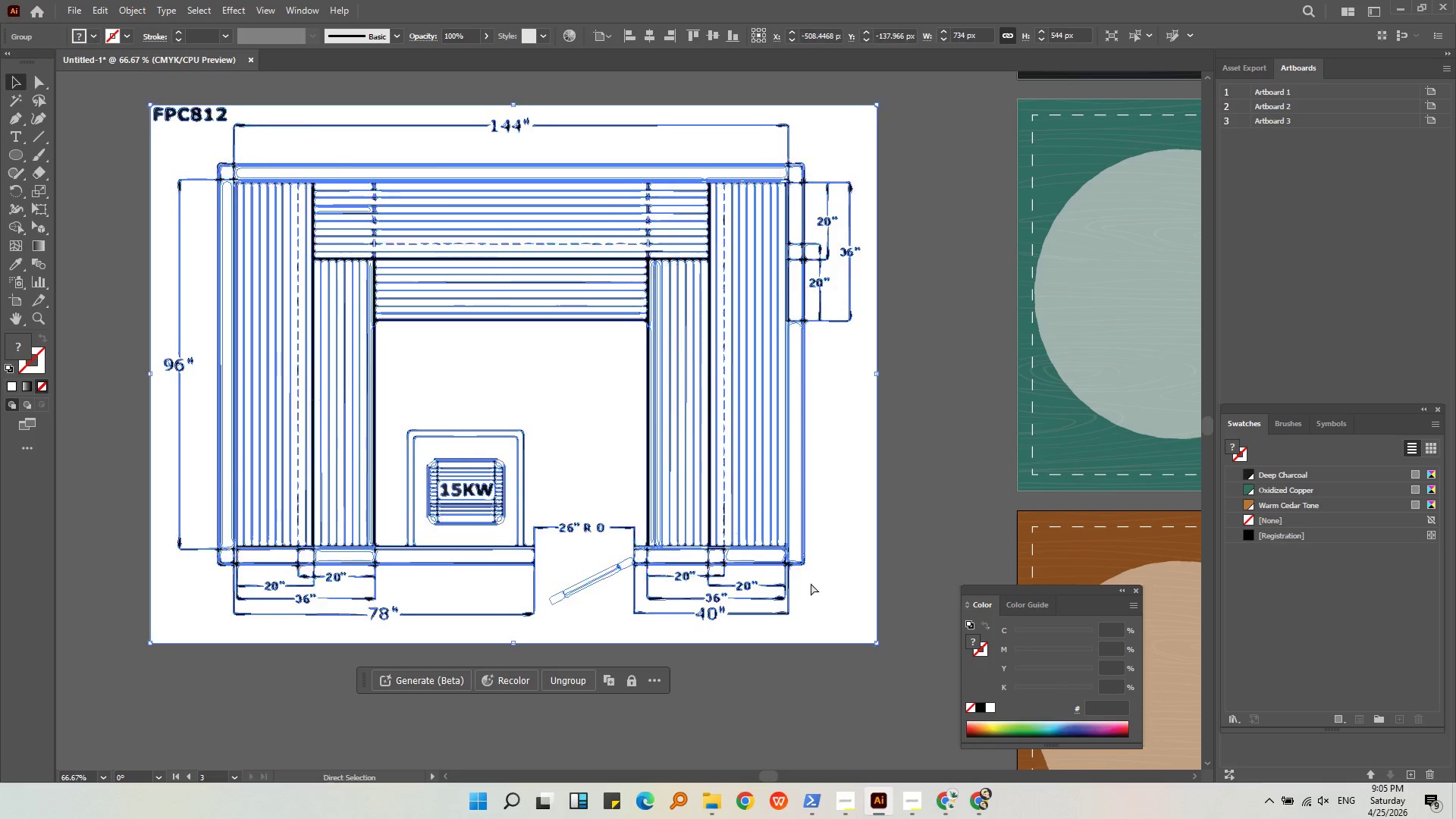 
key(Control+Shift+G)
 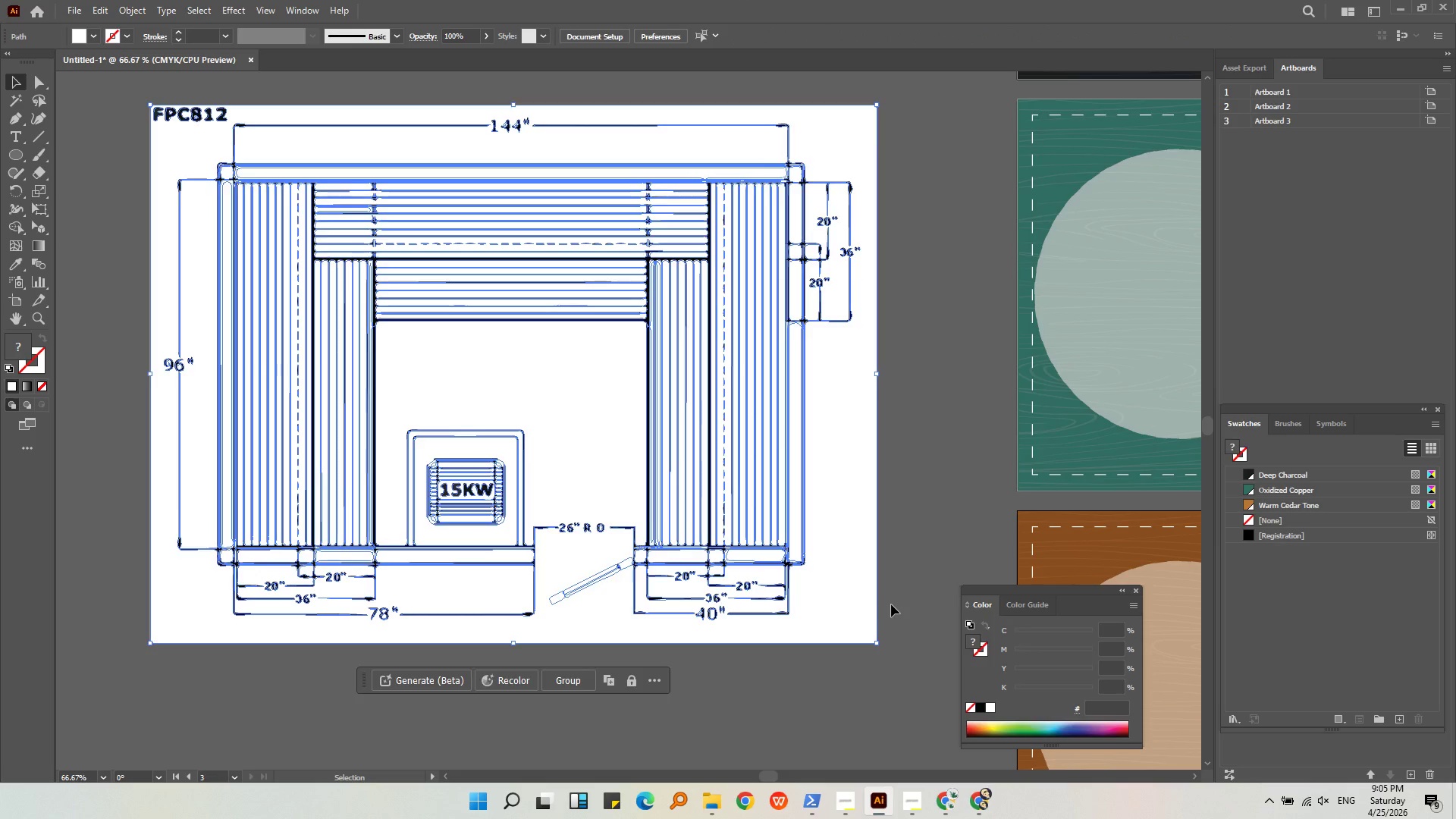 
double_click([862, 610])
 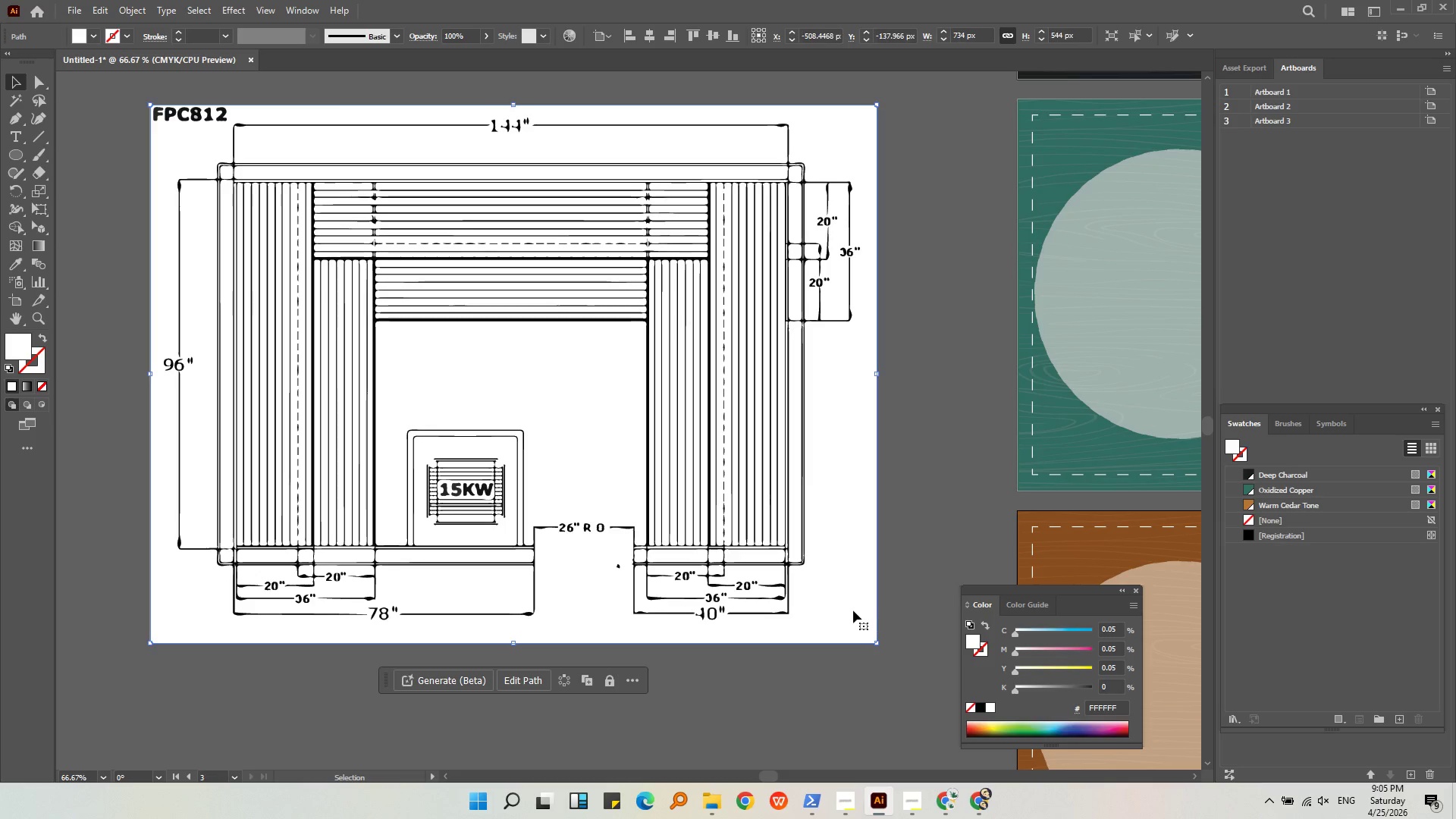 
left_click_drag(start_coordinate=[850, 610], to_coordinate=[862, 674])
 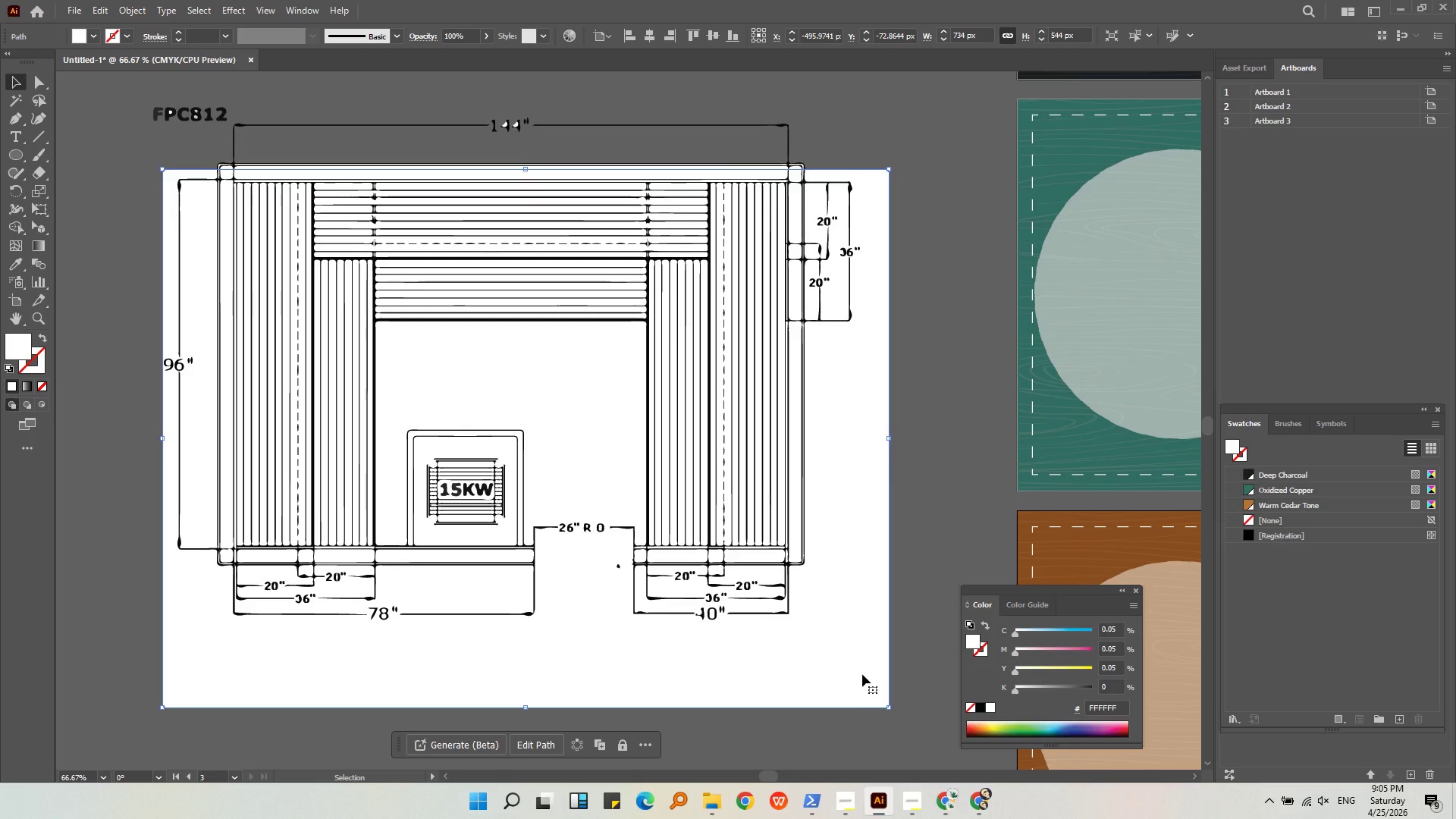 
key(Backspace)
 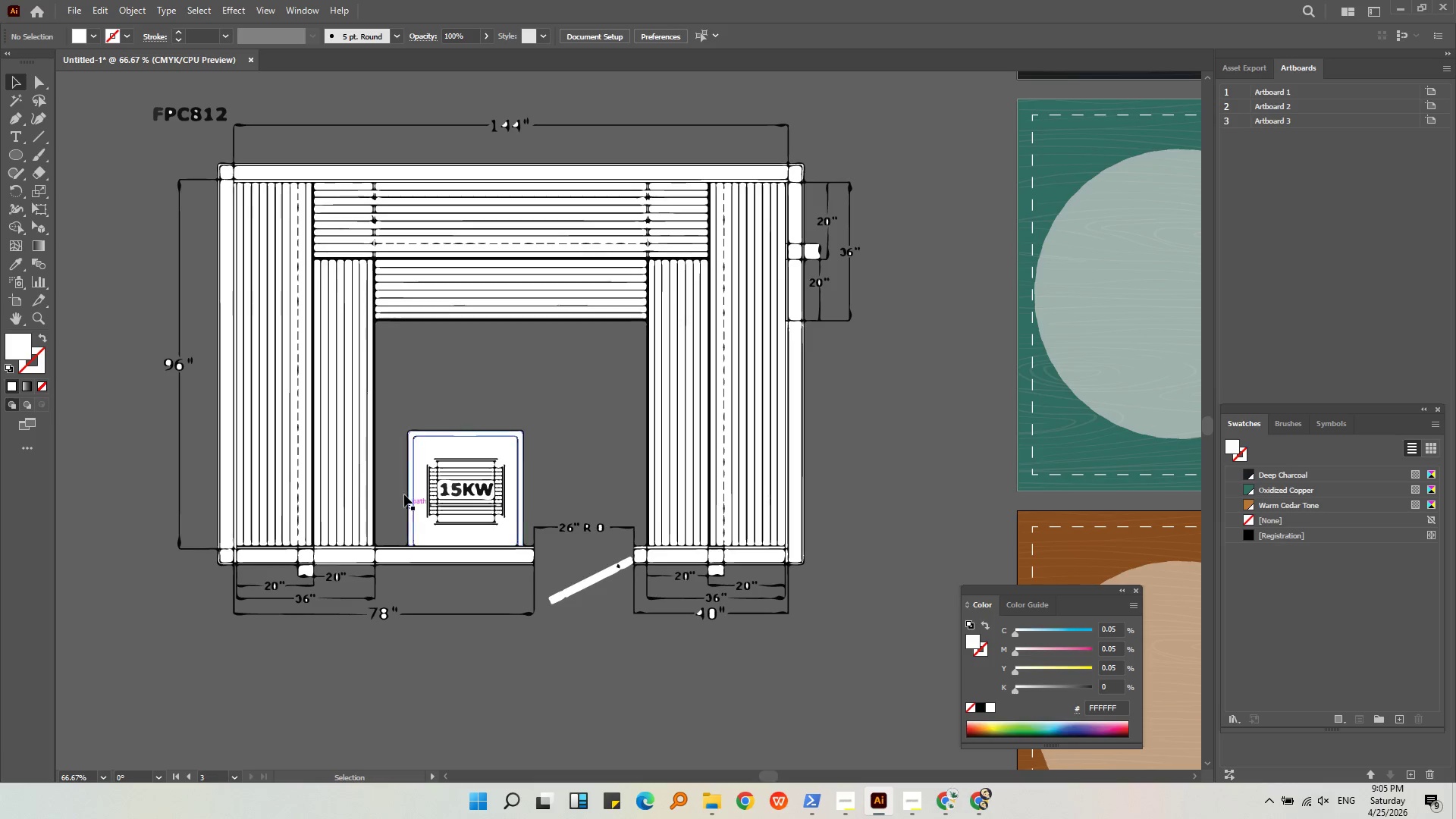 
left_click([226, 510])
 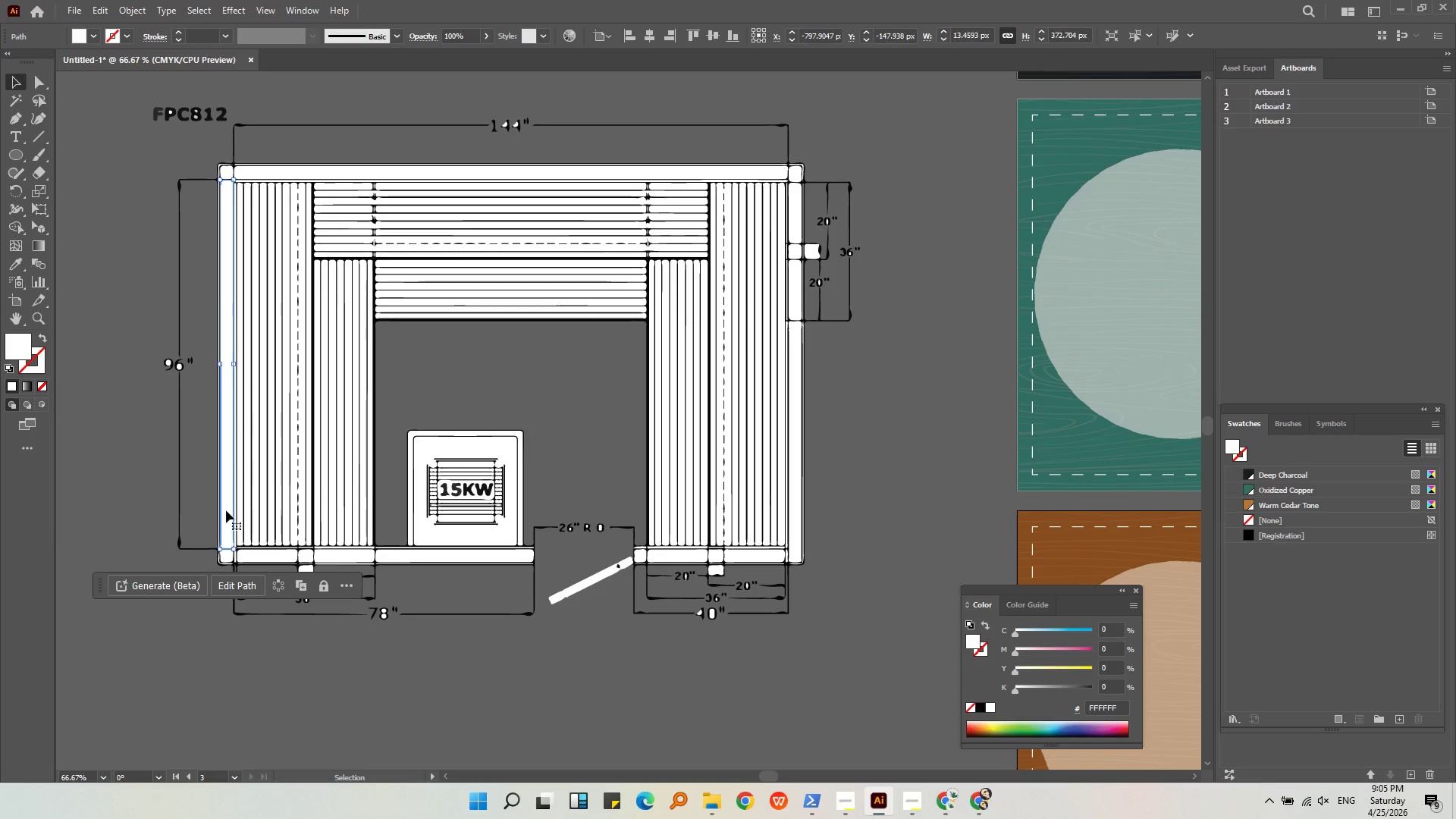 
key(Backspace)
 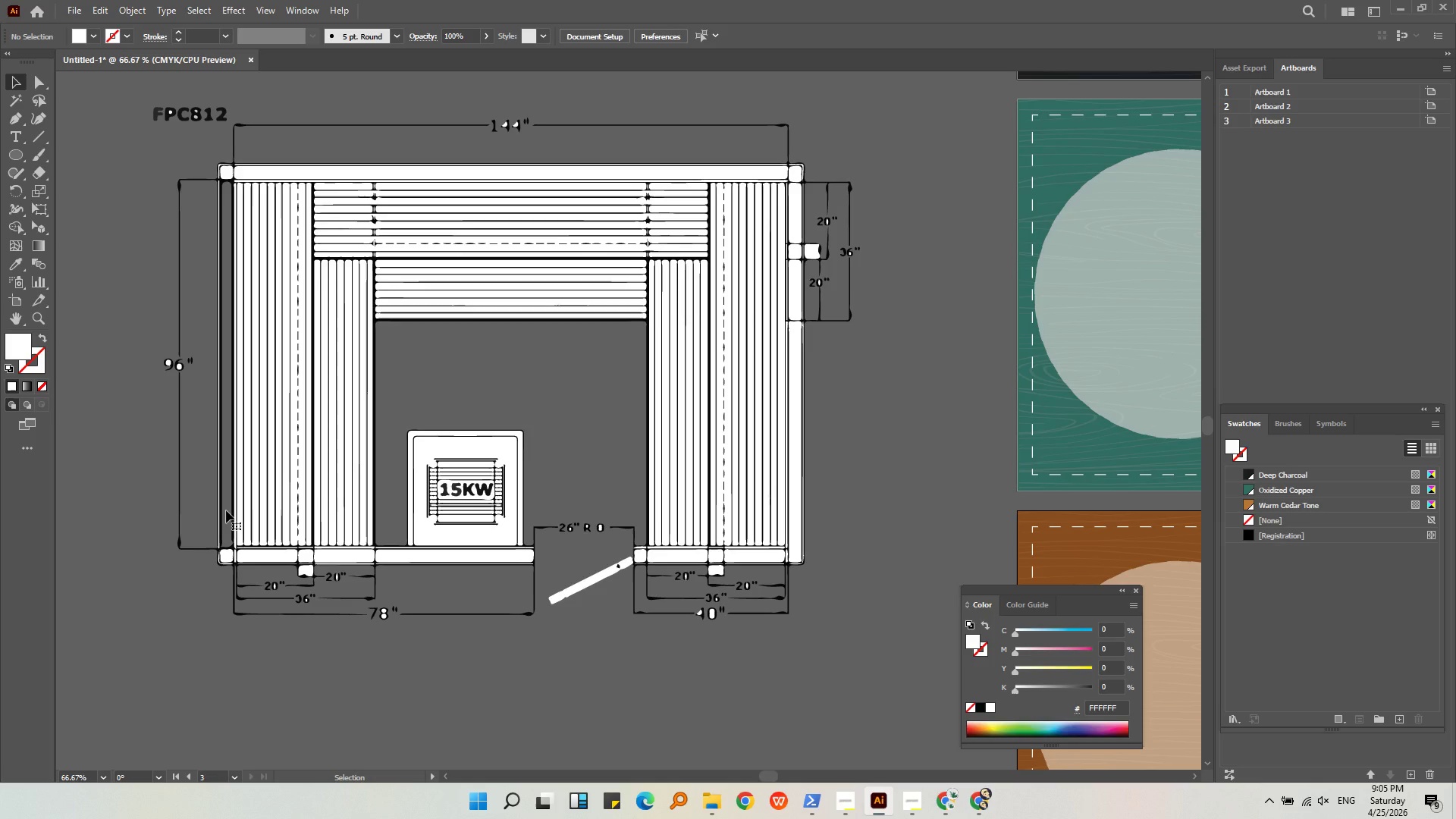 
wait(5.17)
 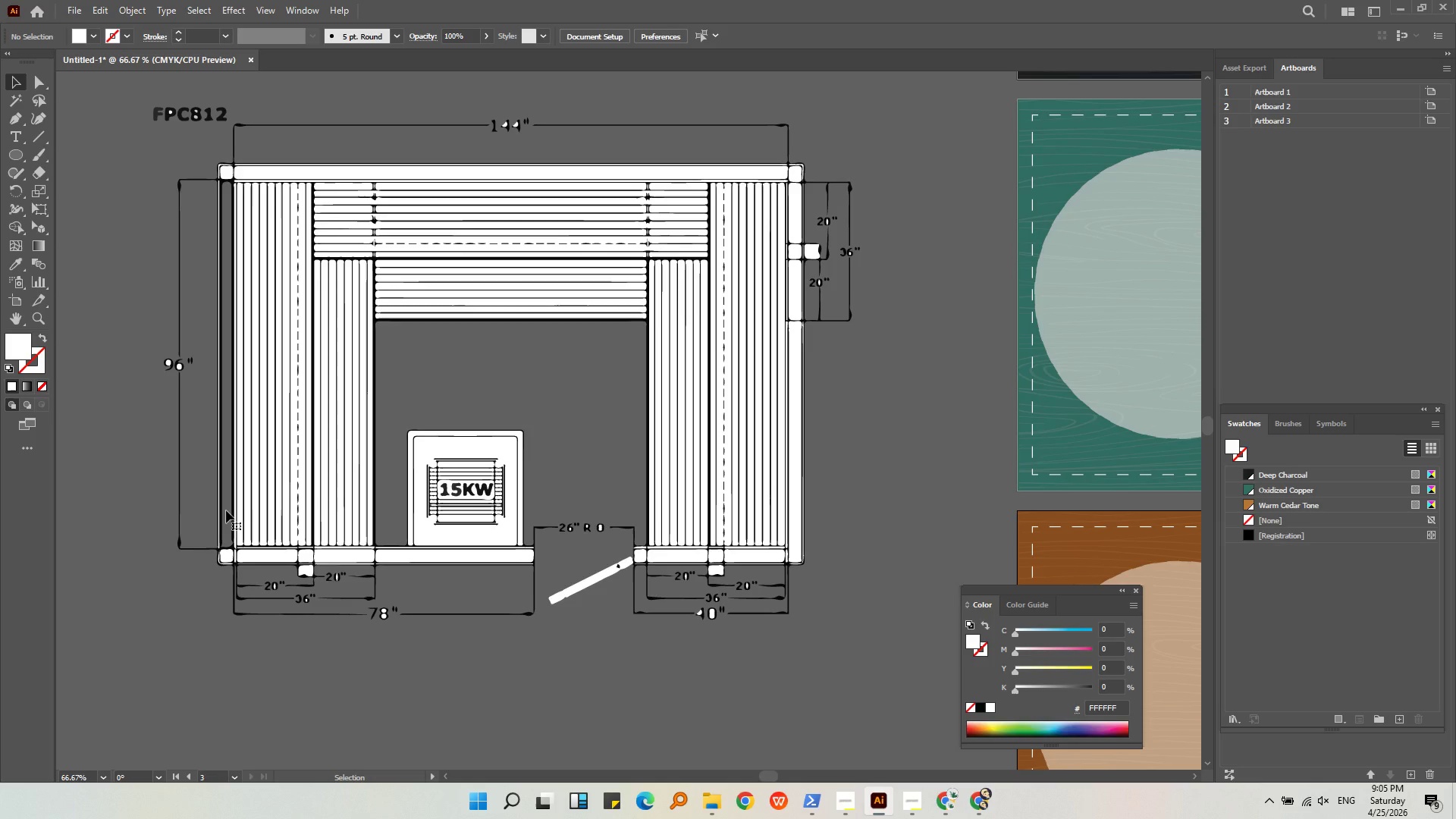 
left_click([942, 800])
 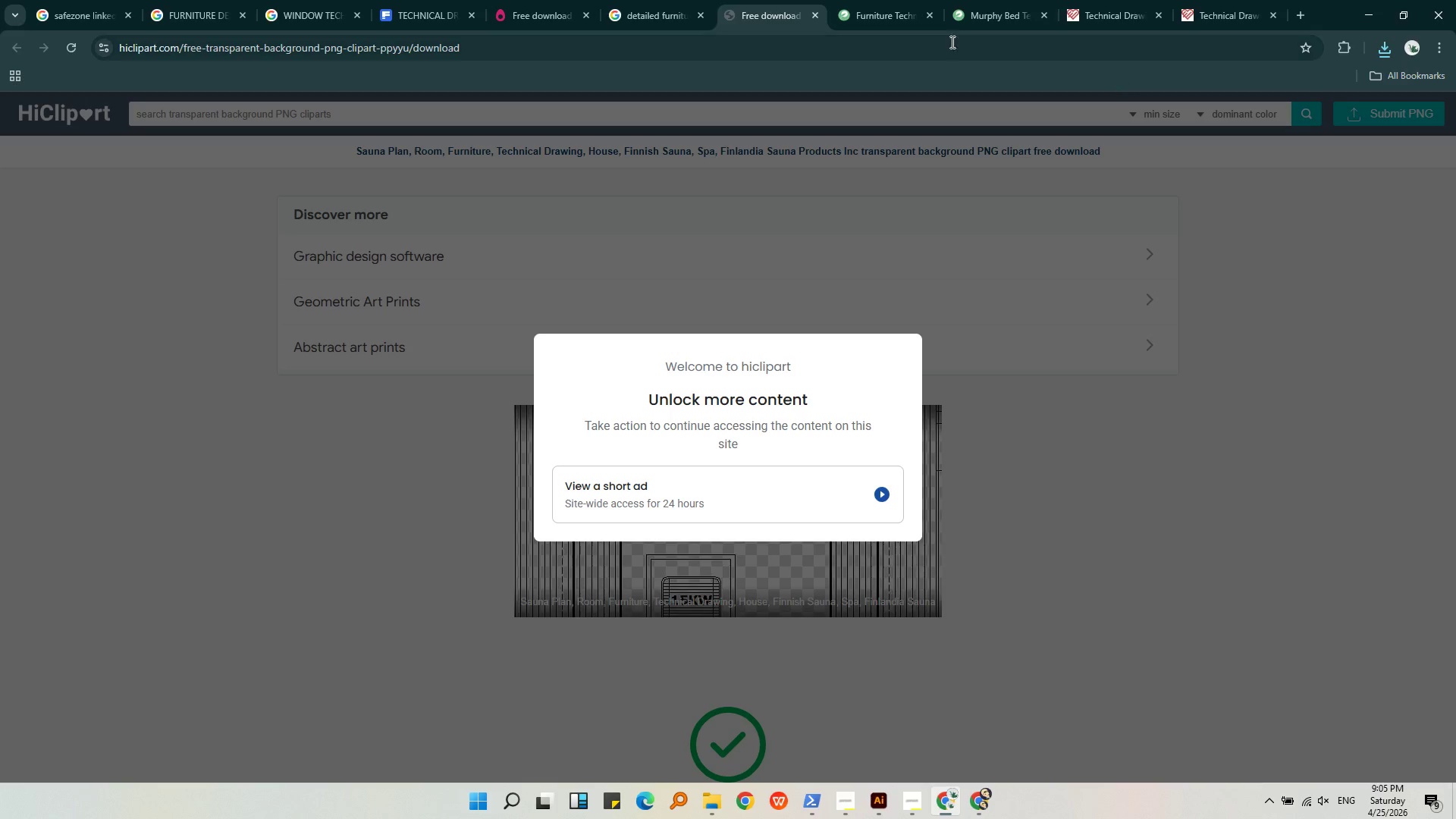 
left_click([682, 0])
 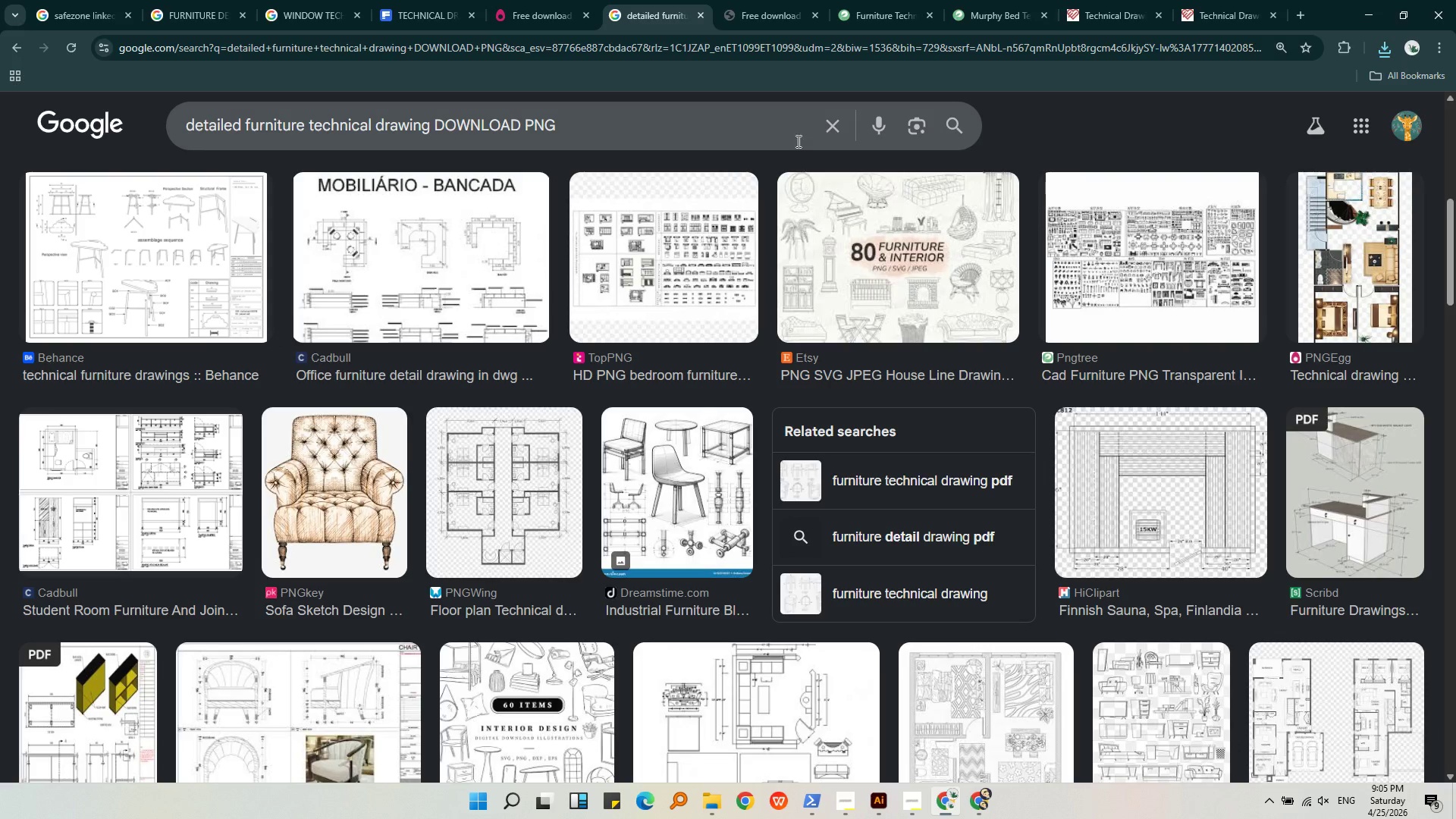 
scroll: coordinate [789, 576], scroll_direction: down, amount: 17.0
 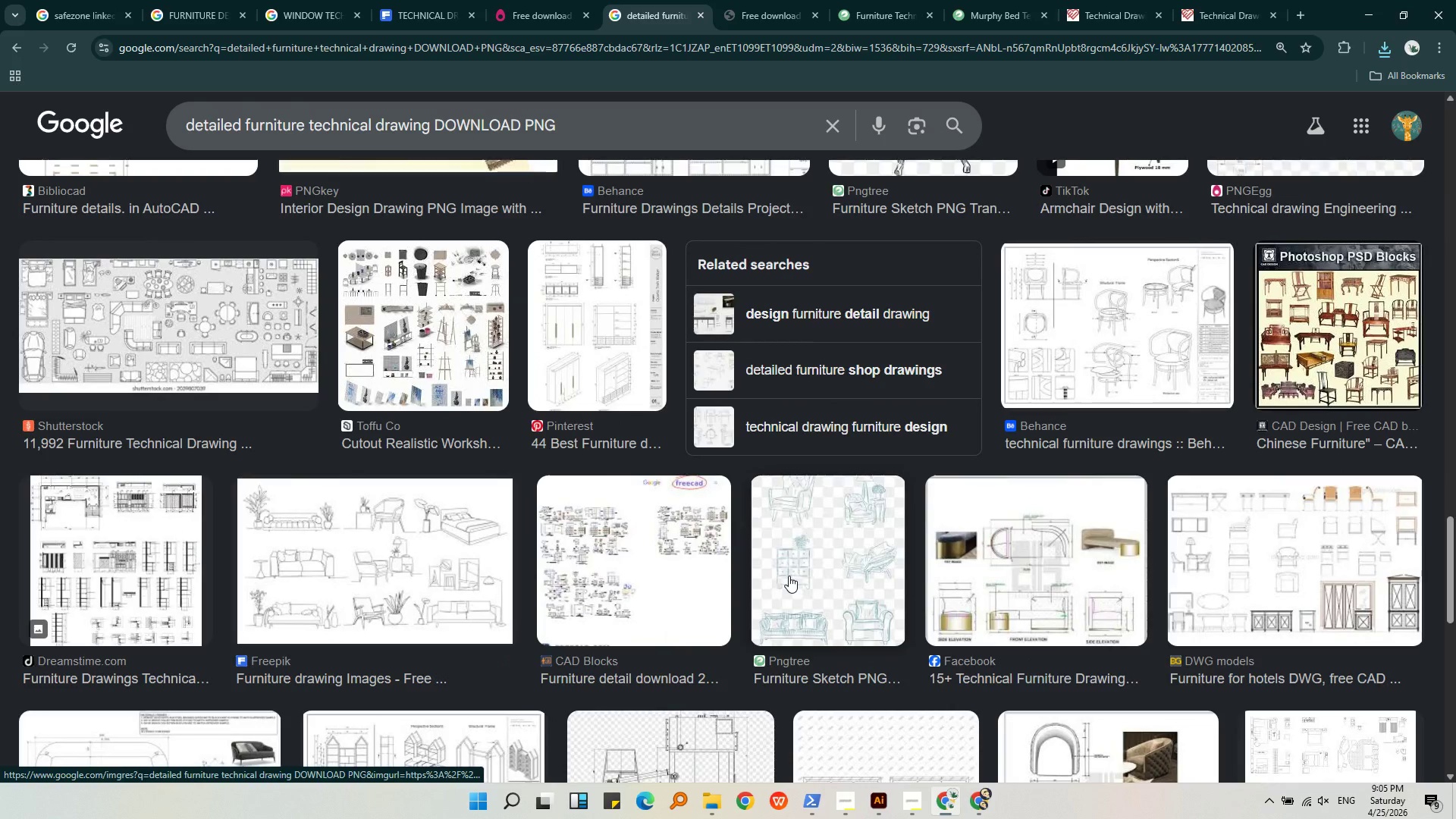 
left_click([543, 350])
 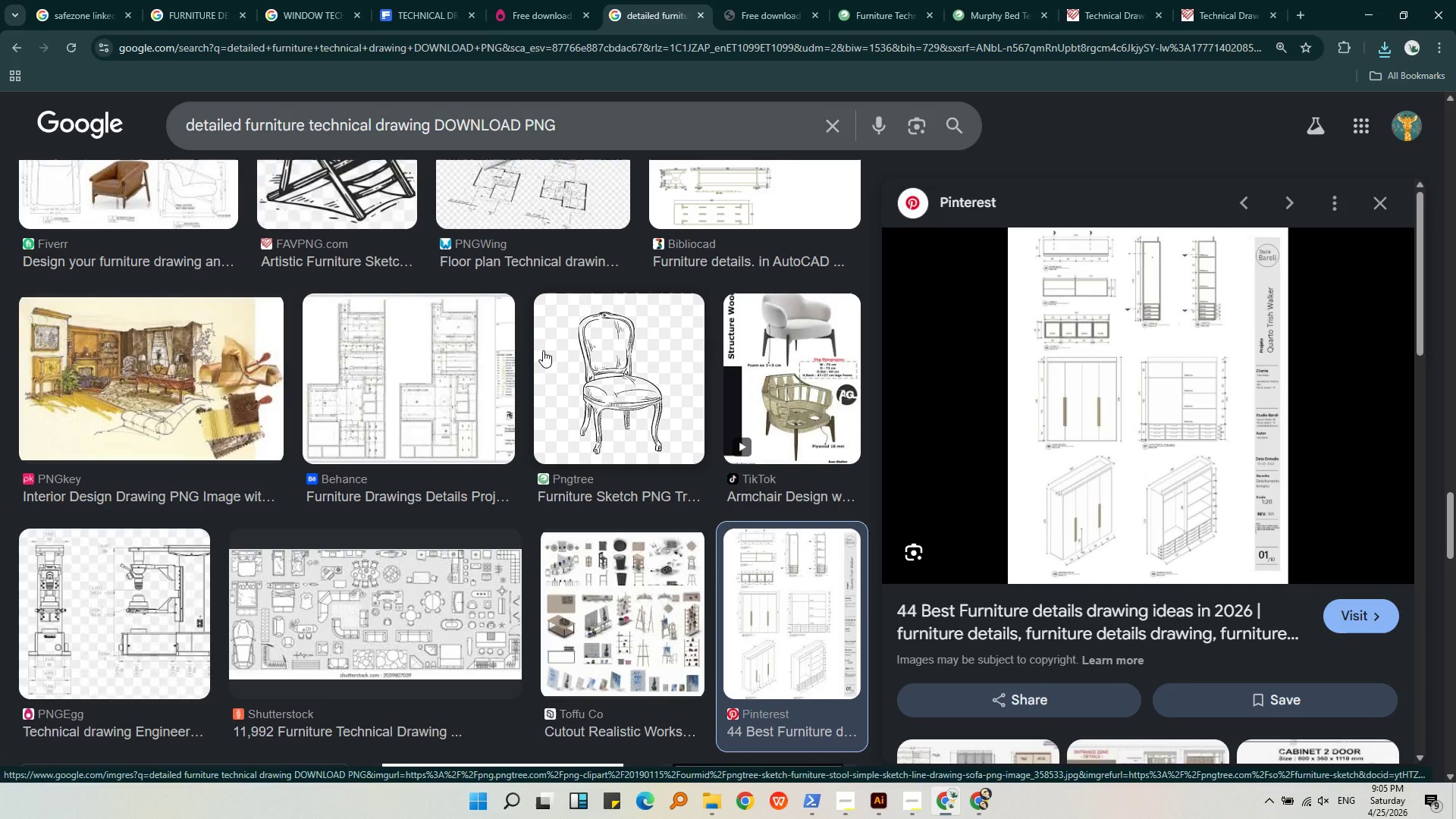 
wait(15.48)
 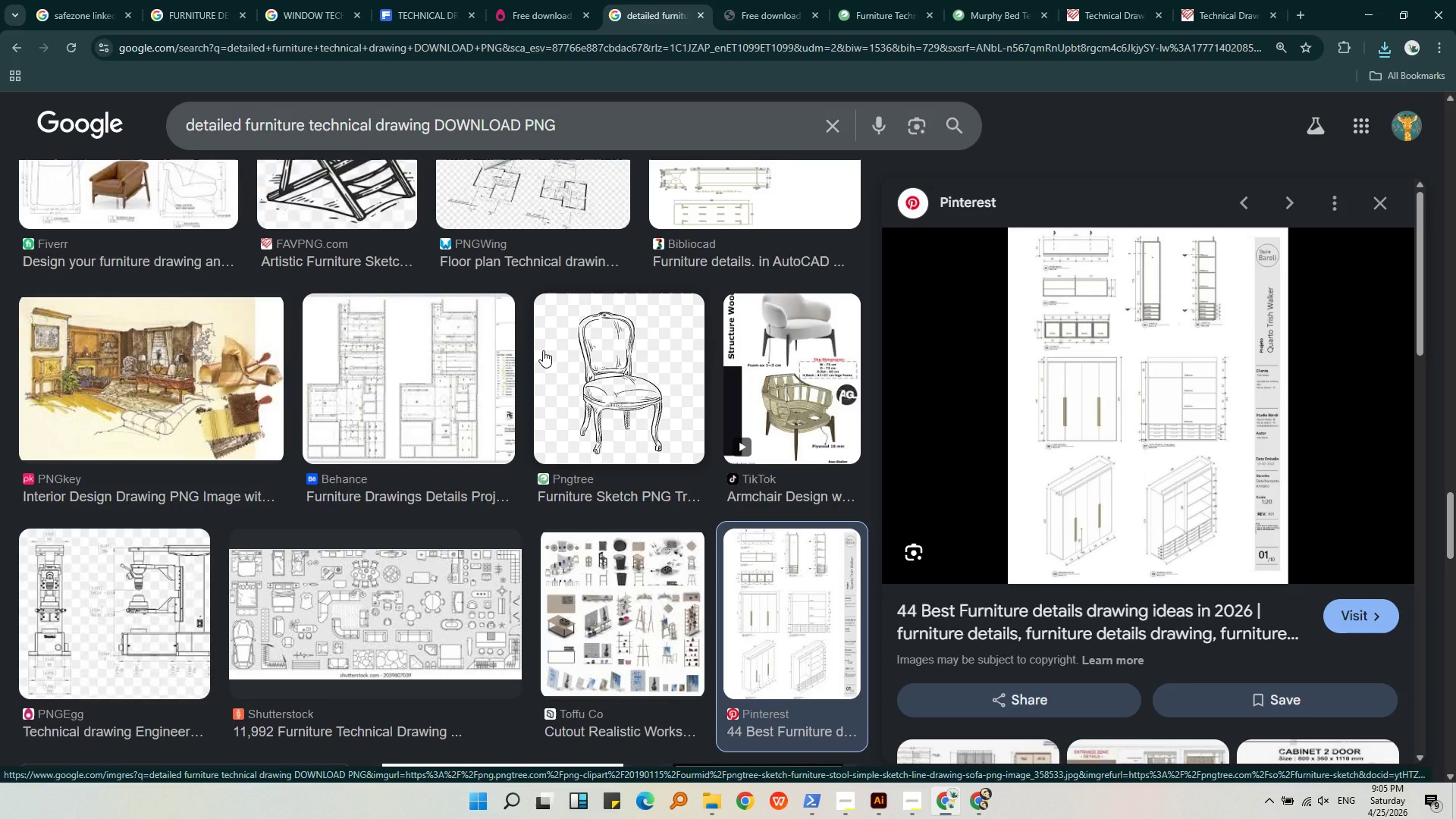 
right_click([994, 340])
 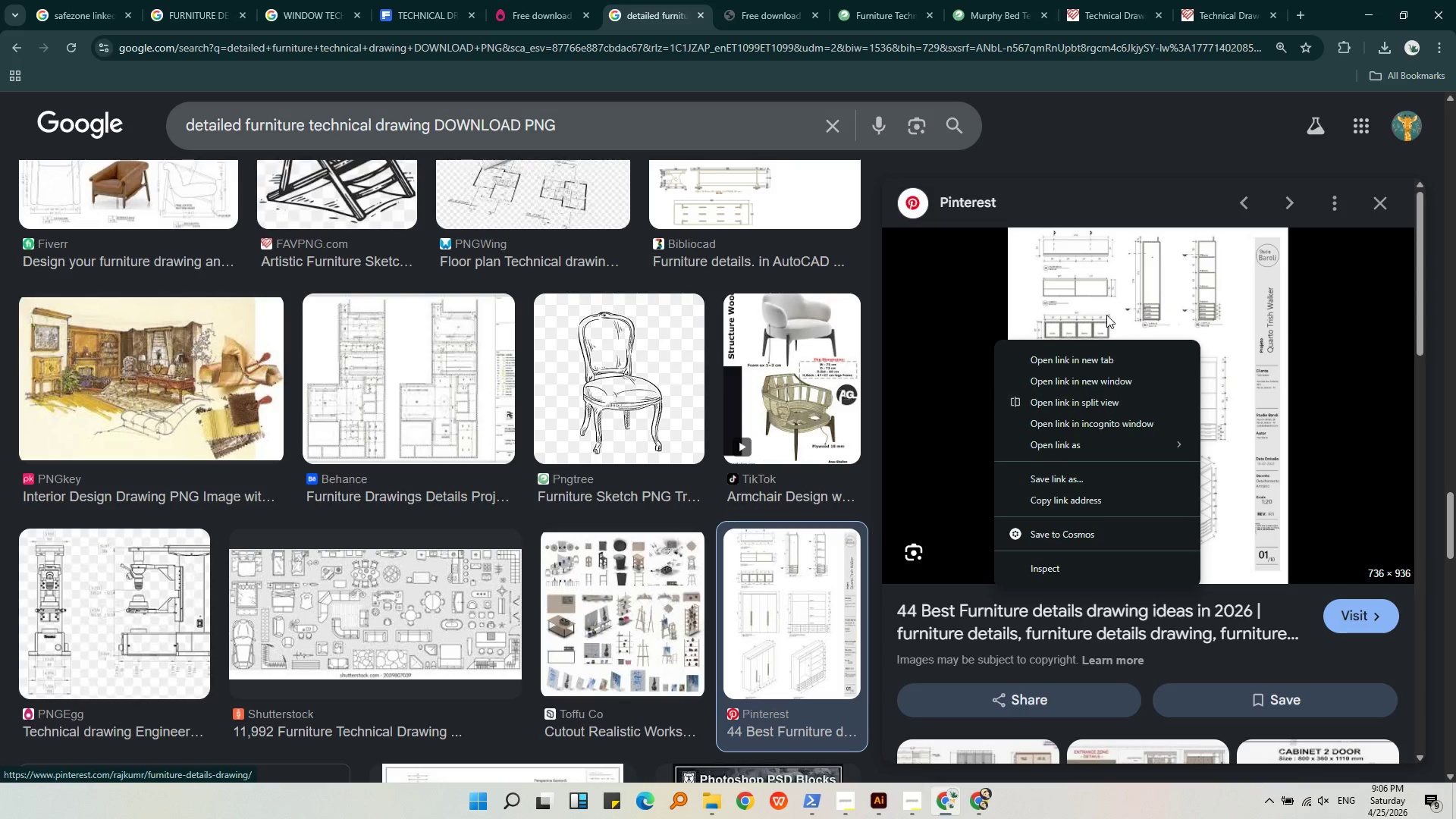 
left_click([1116, 282])
 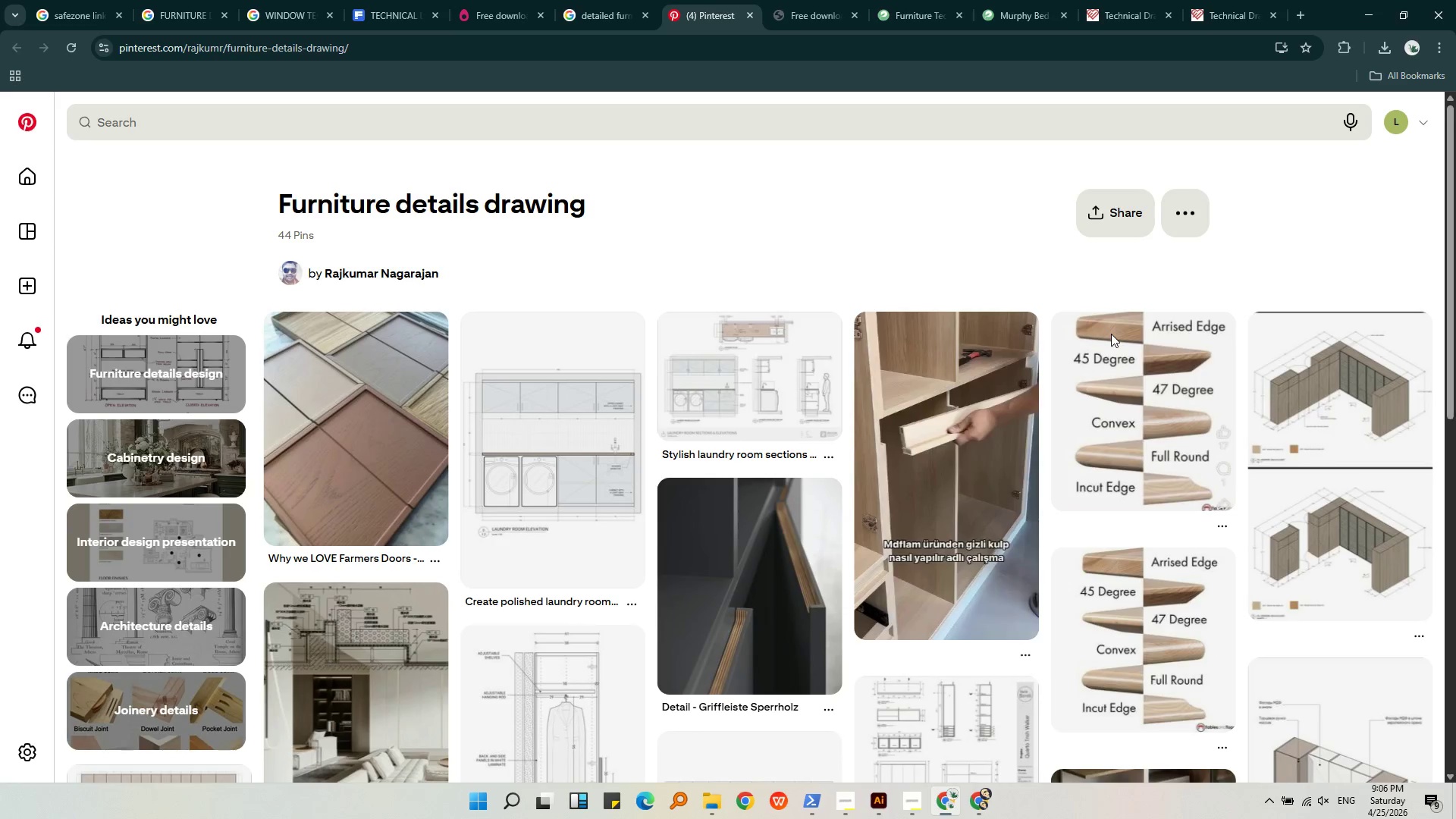 
wait(16.16)
 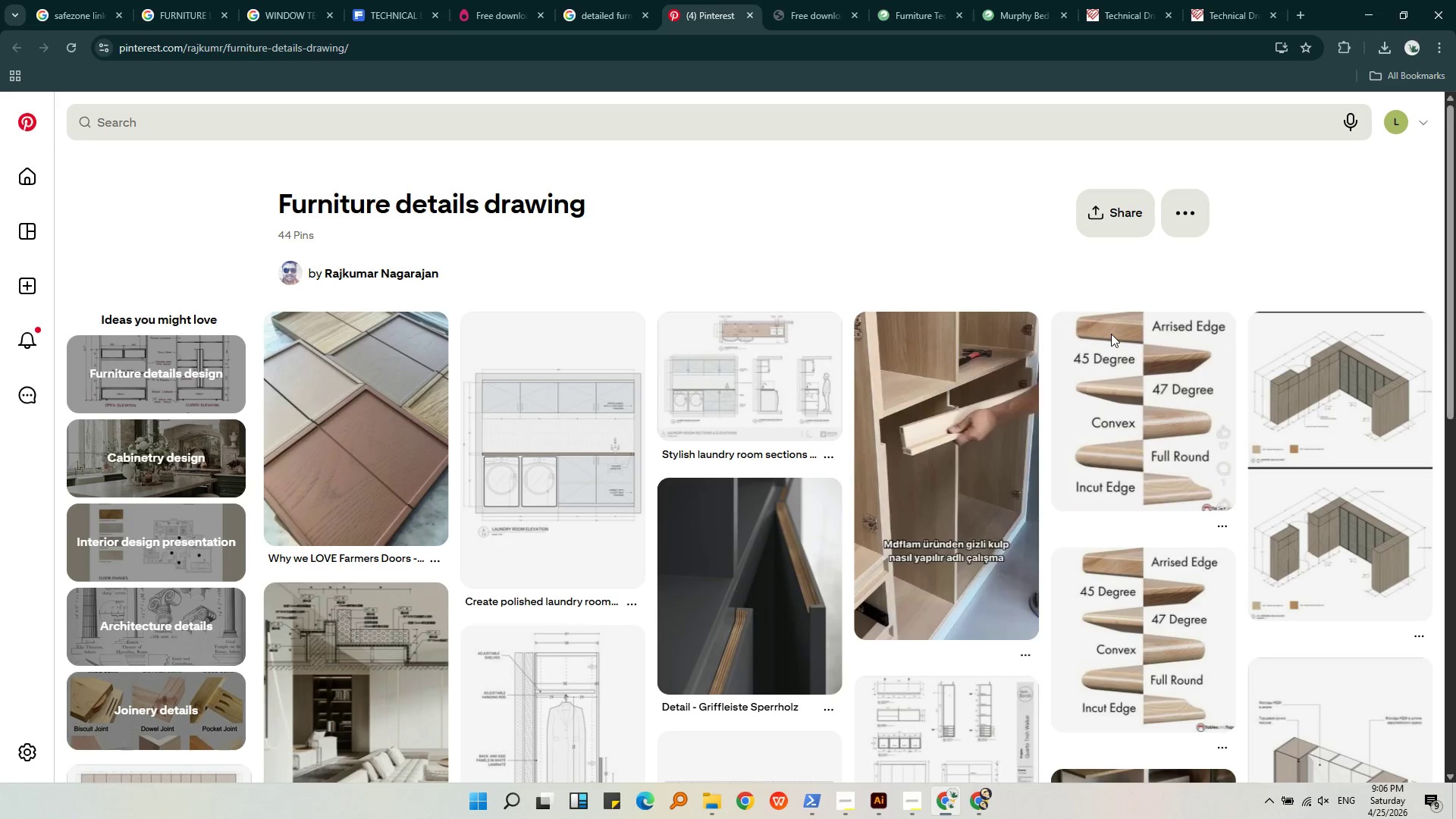 
scroll: coordinate [1100, 474], scroll_direction: down, amount: 7.0
 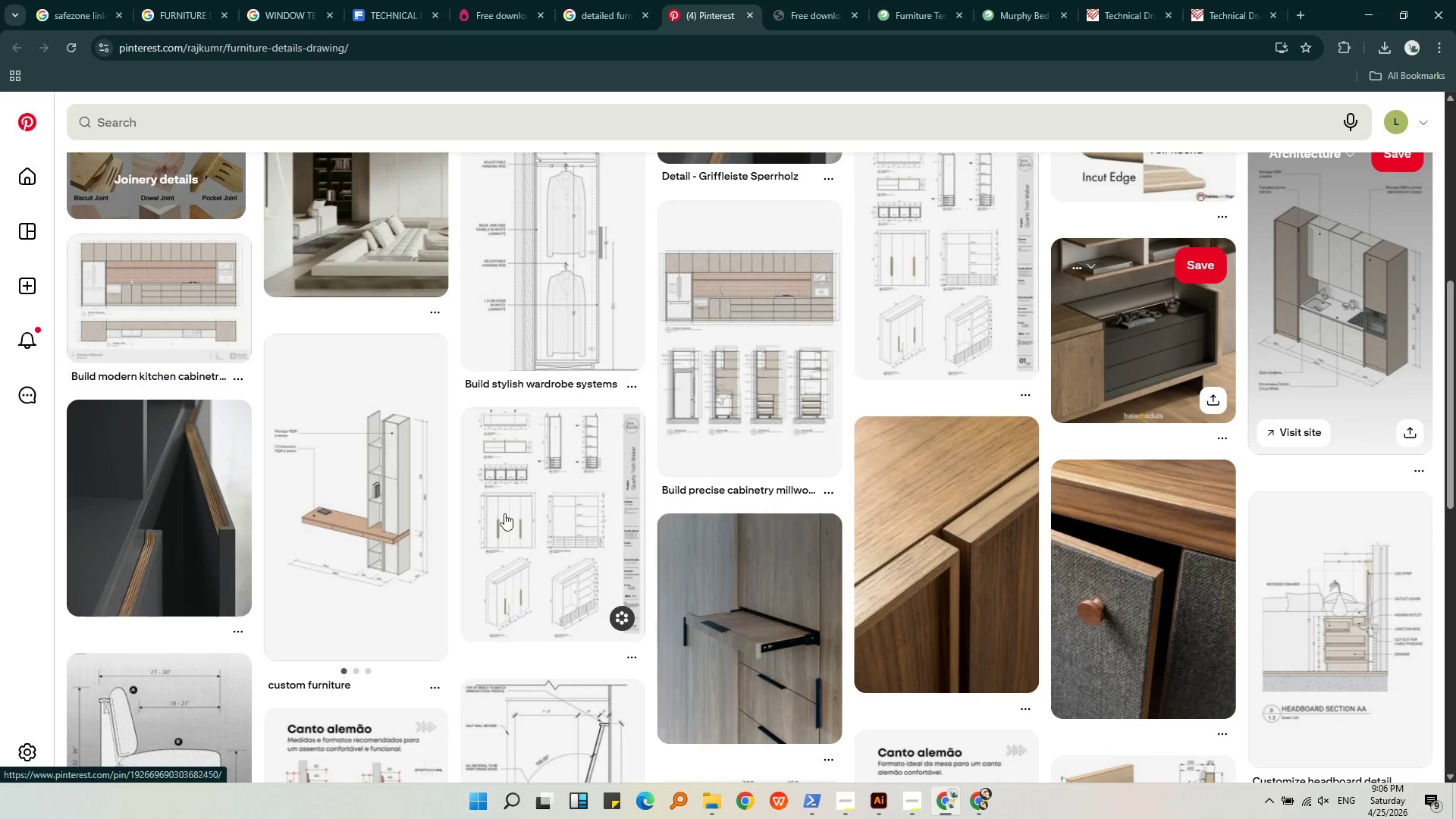 
left_click([504, 513])
 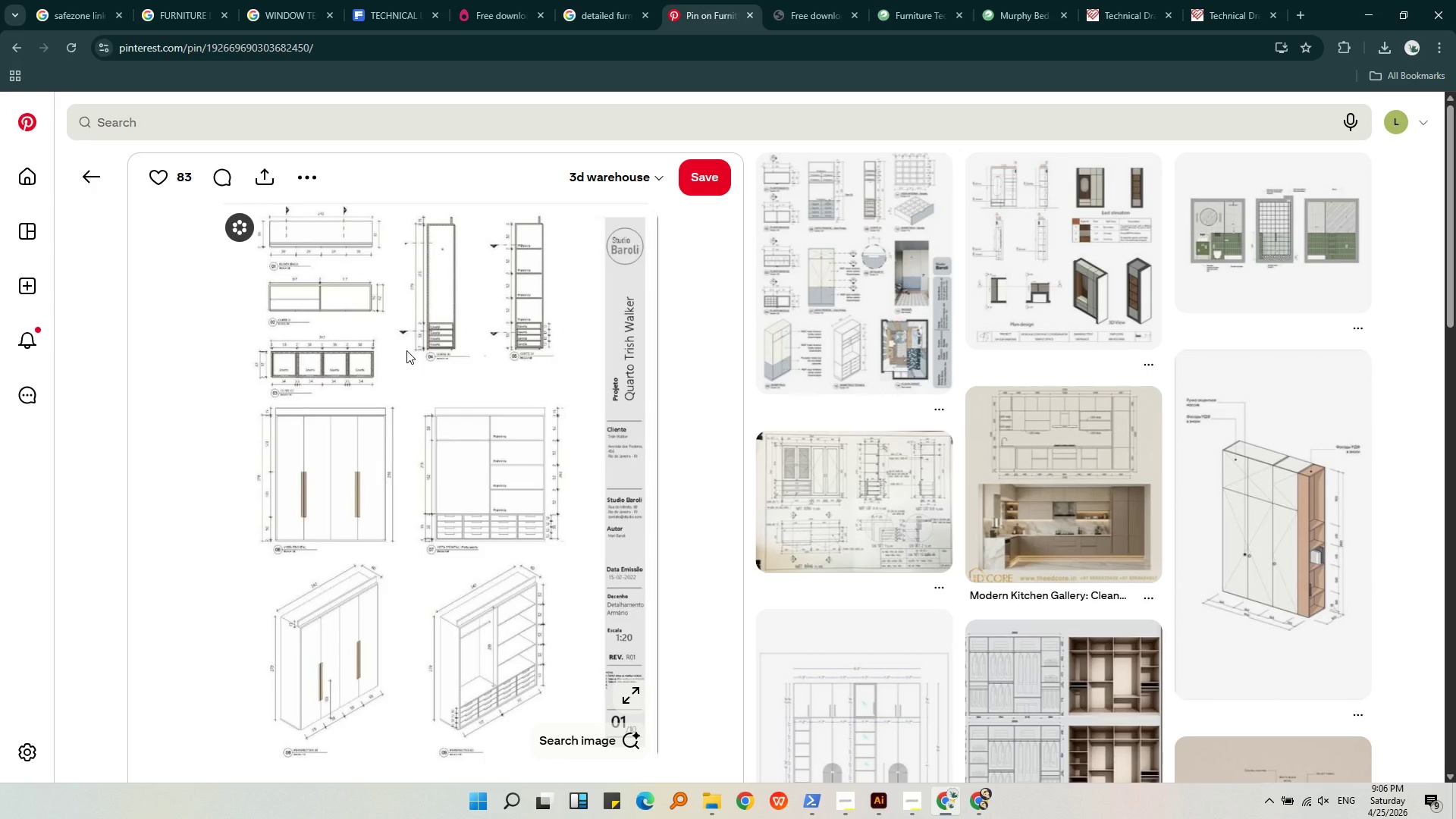 
wait(11.91)
 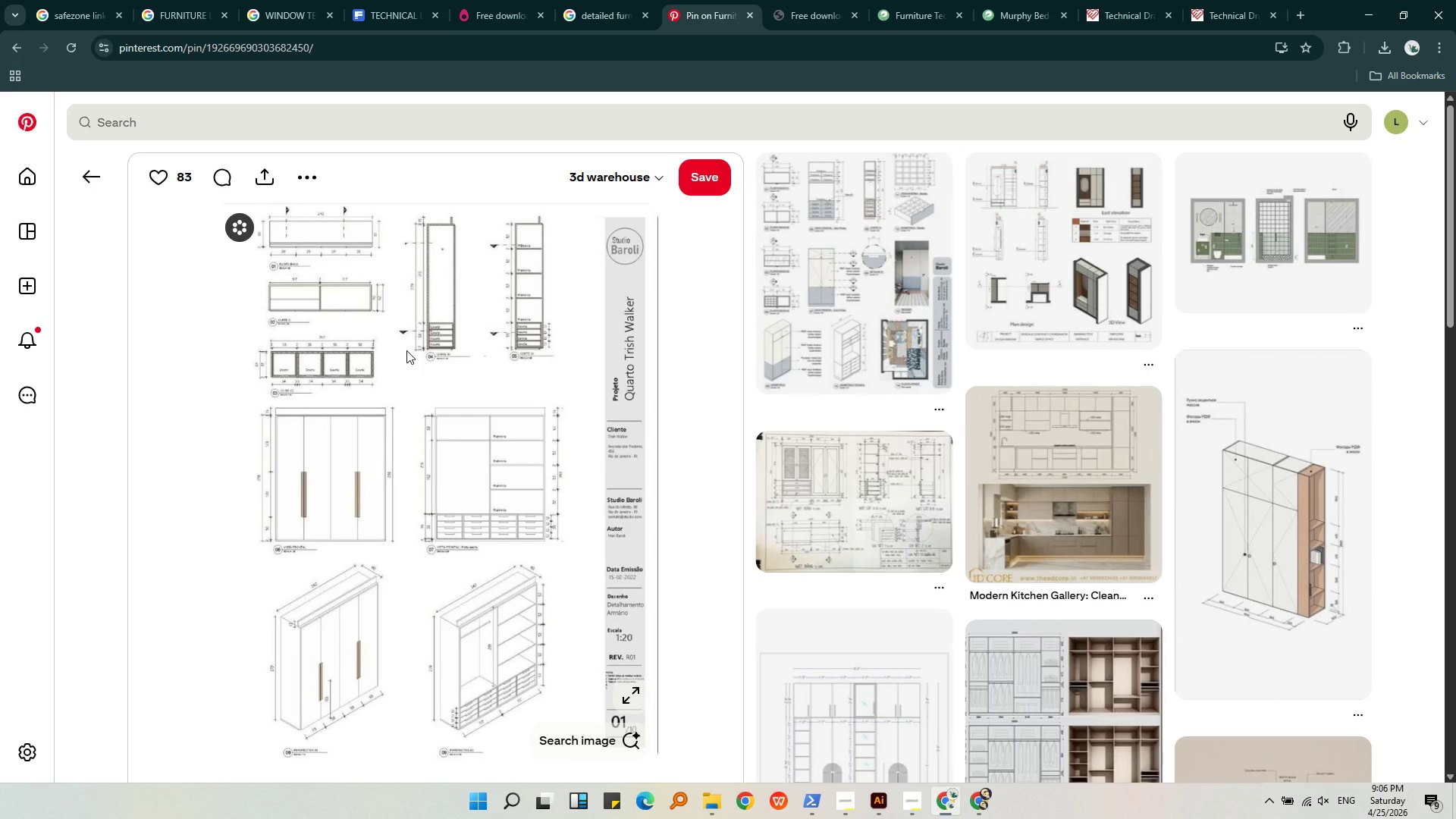 
right_click([283, 375])
 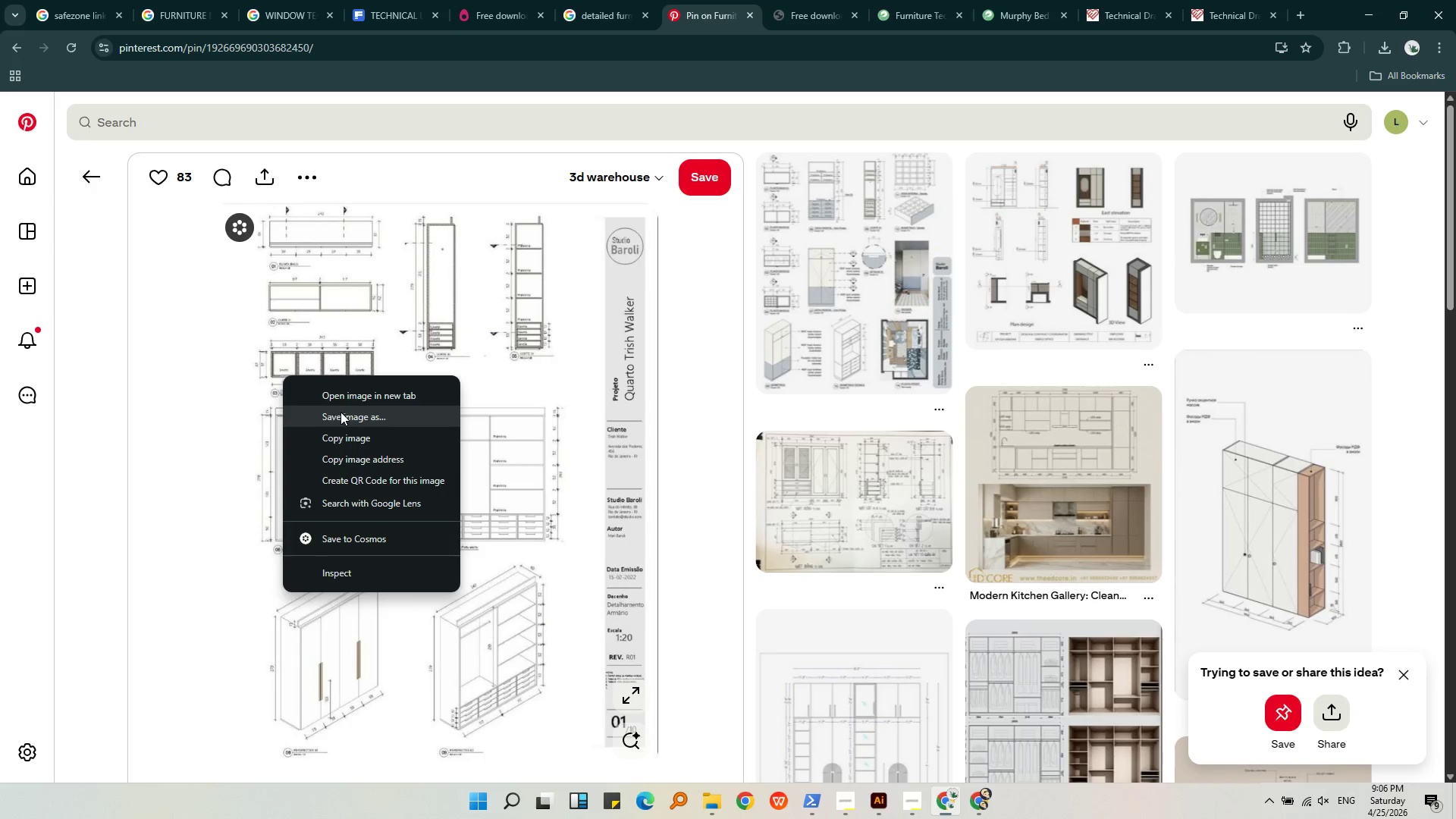 
left_click([340, 412])
 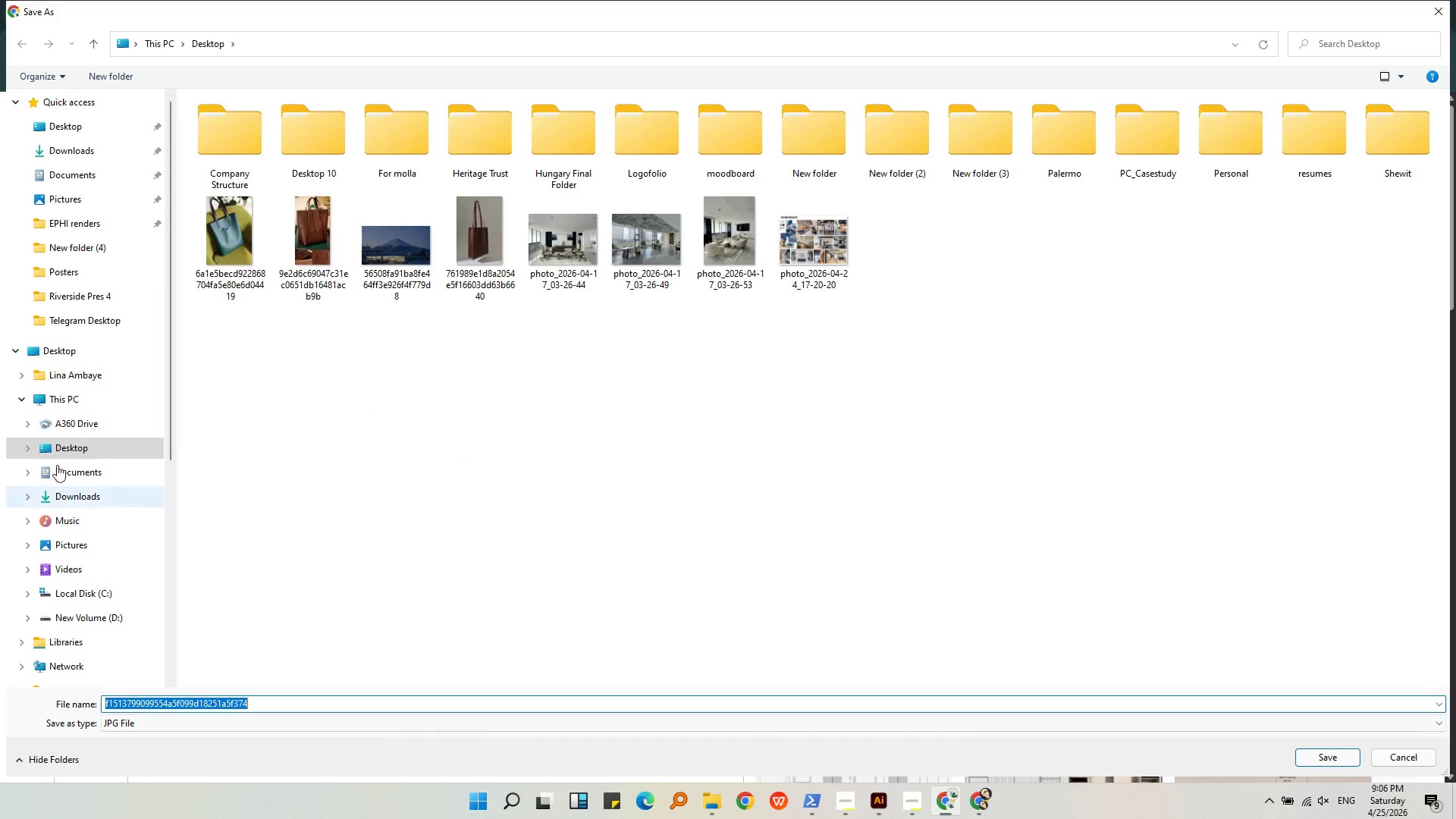 
left_click([70, 447])
 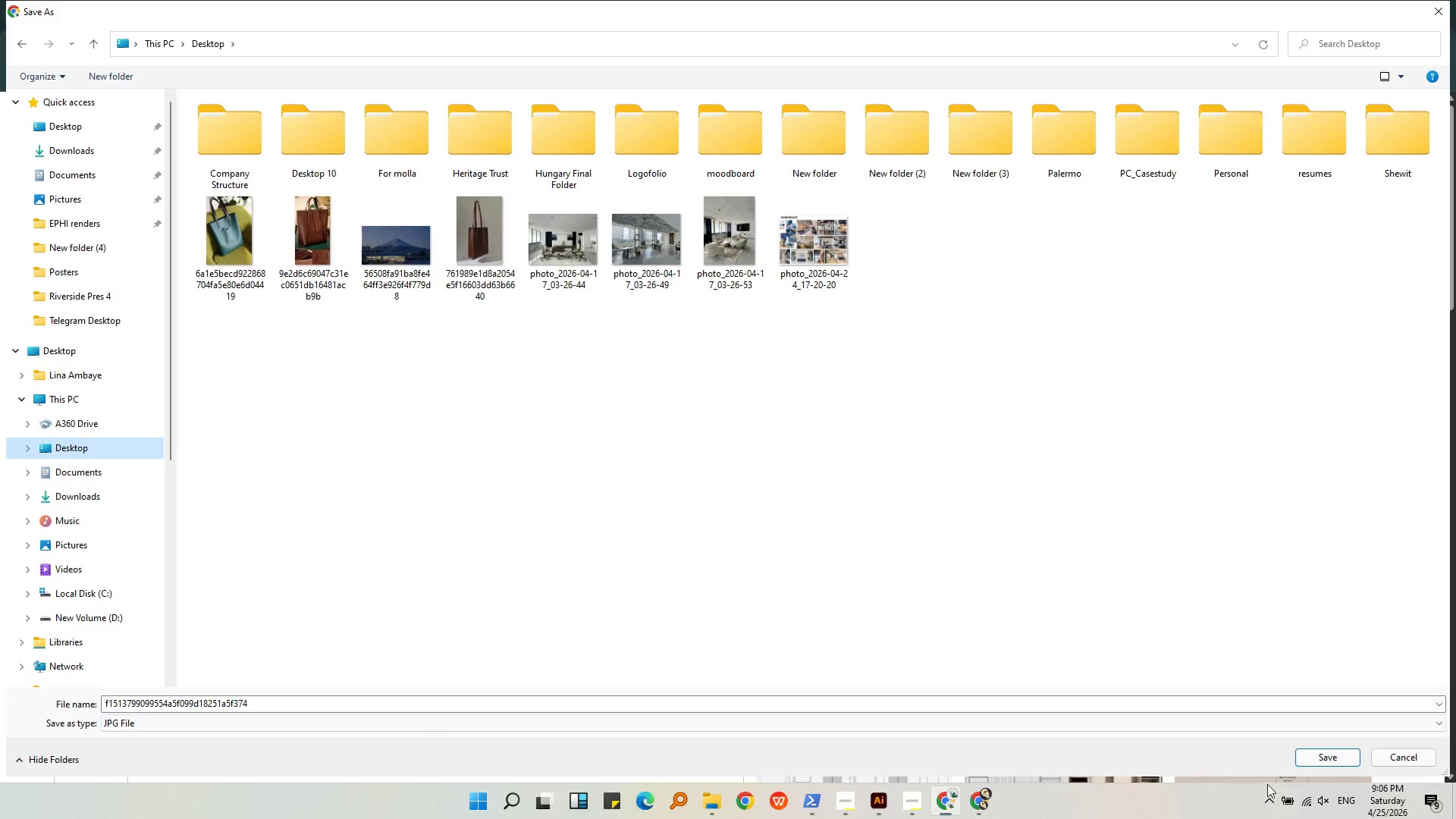 
left_click([1288, 758])
 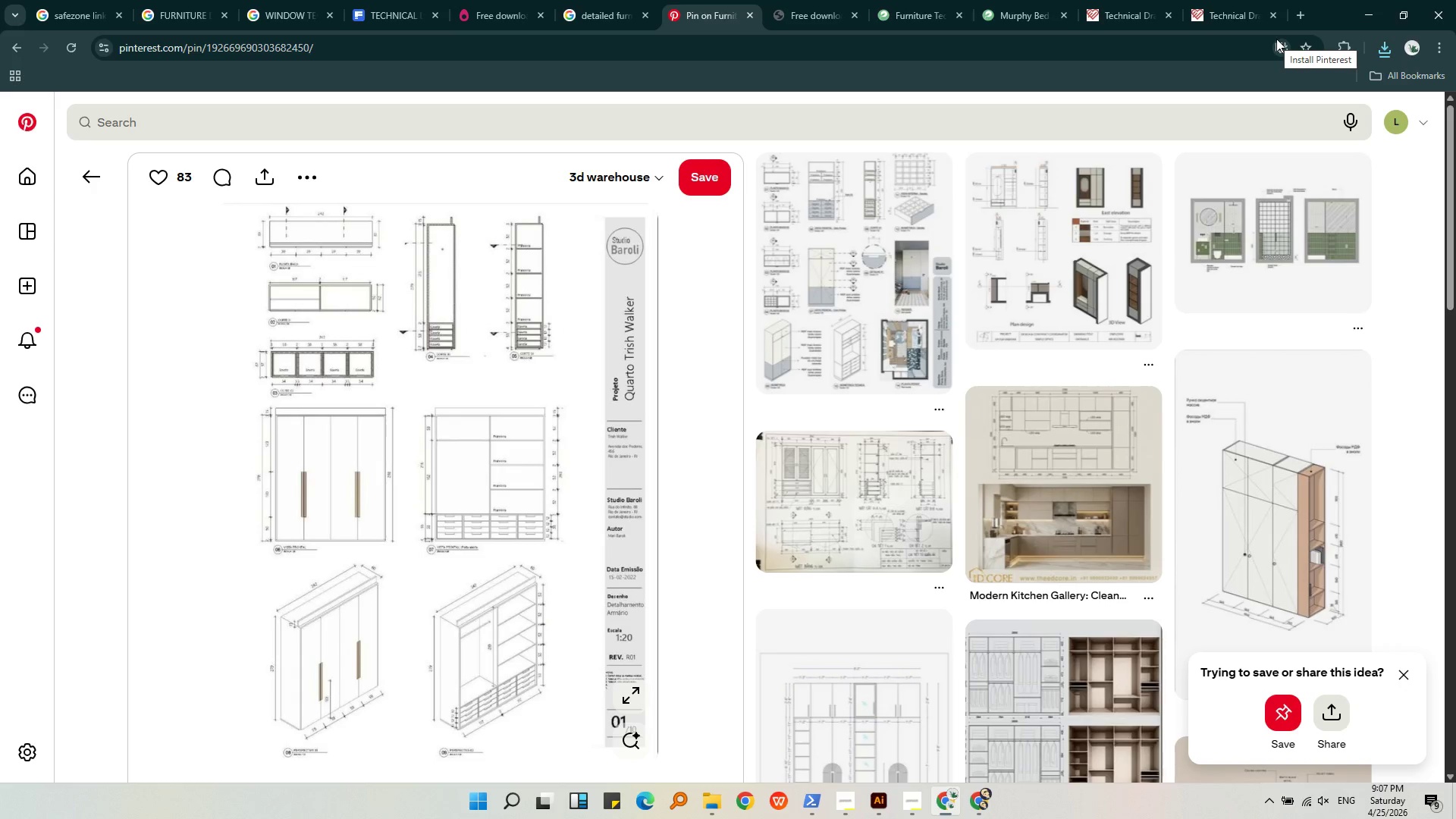 
wait(37.08)
 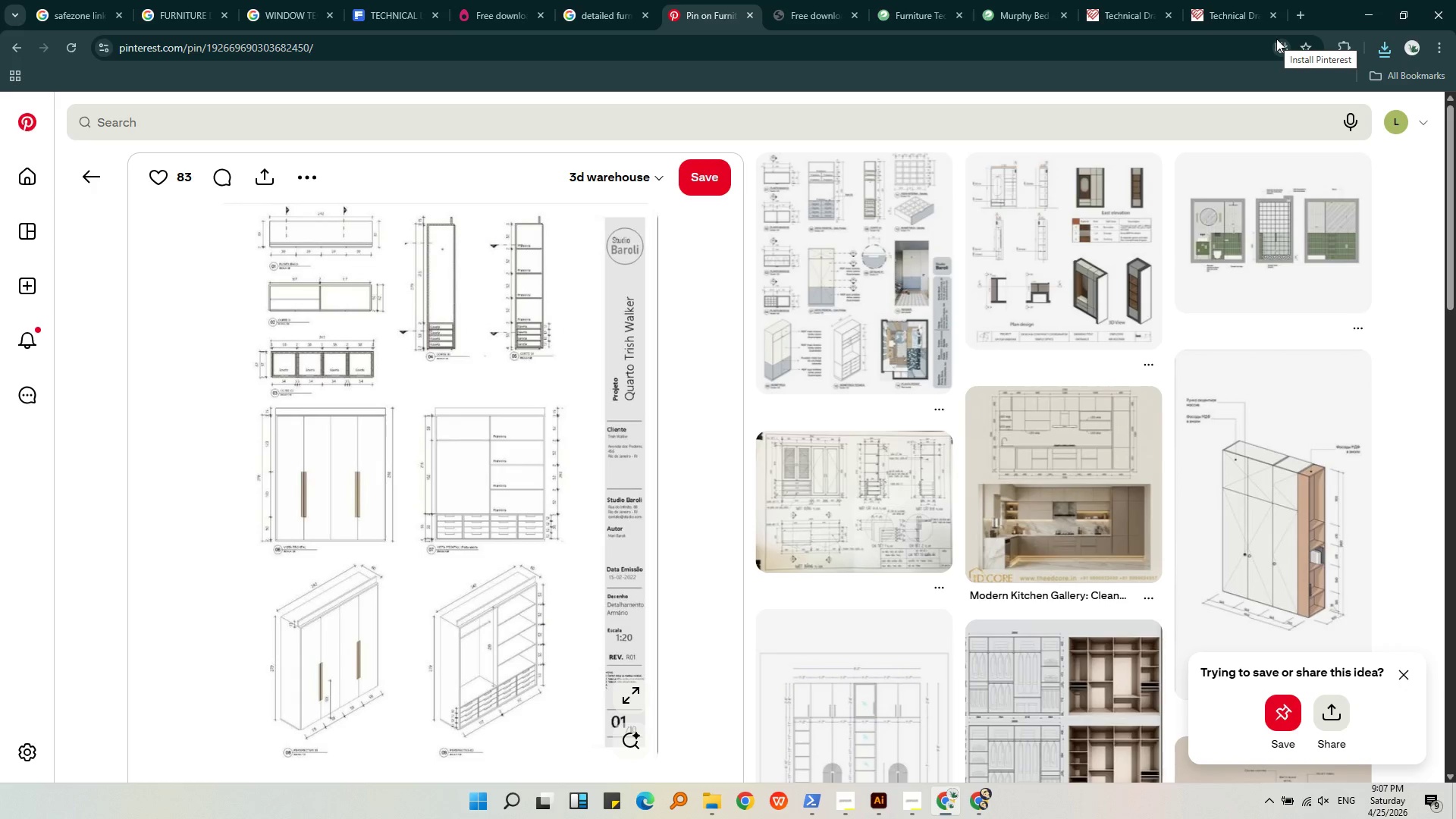 
right_click([422, 477])
 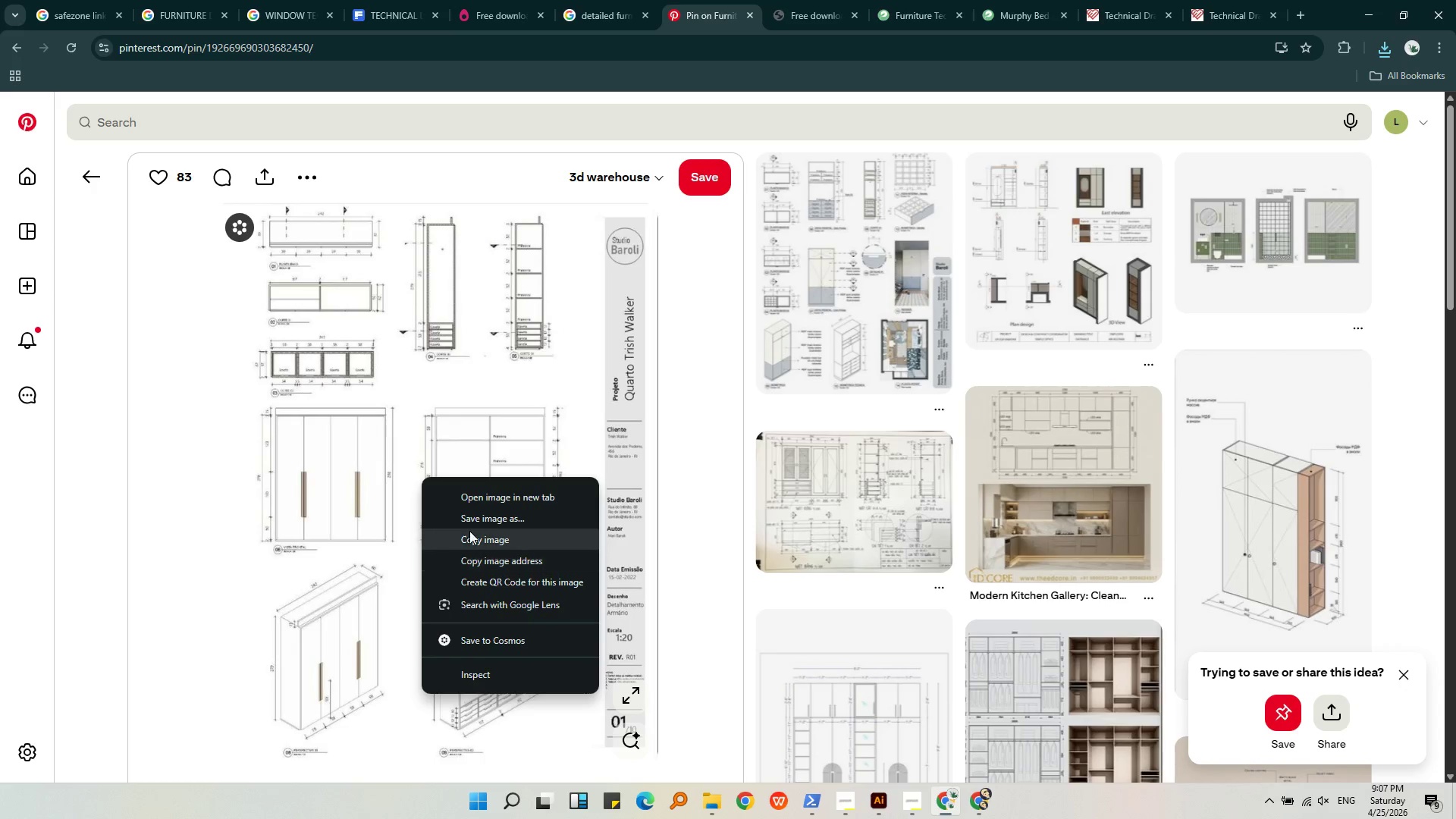 
left_click([492, 519])
 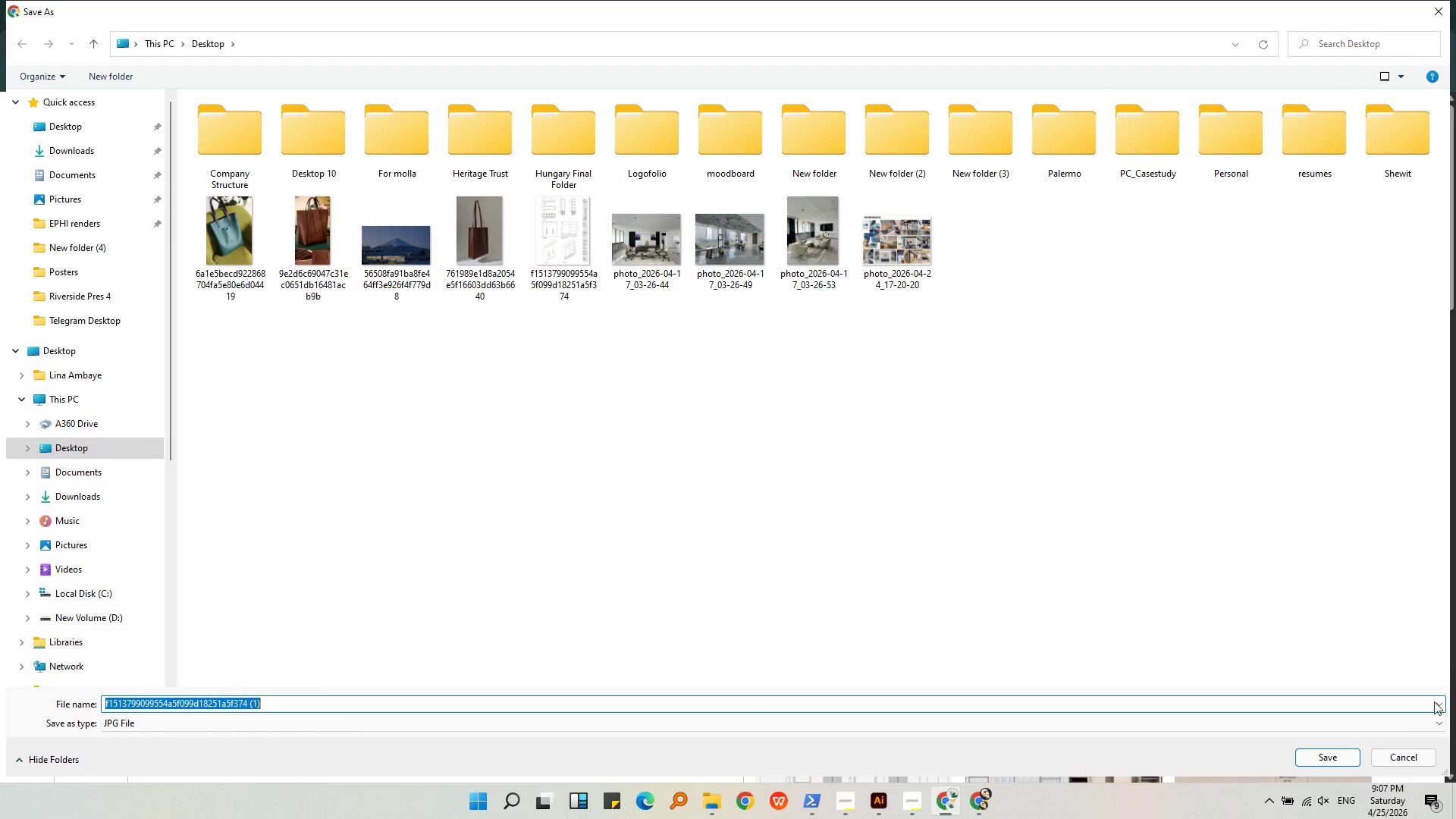 
left_click([1321, 758])
 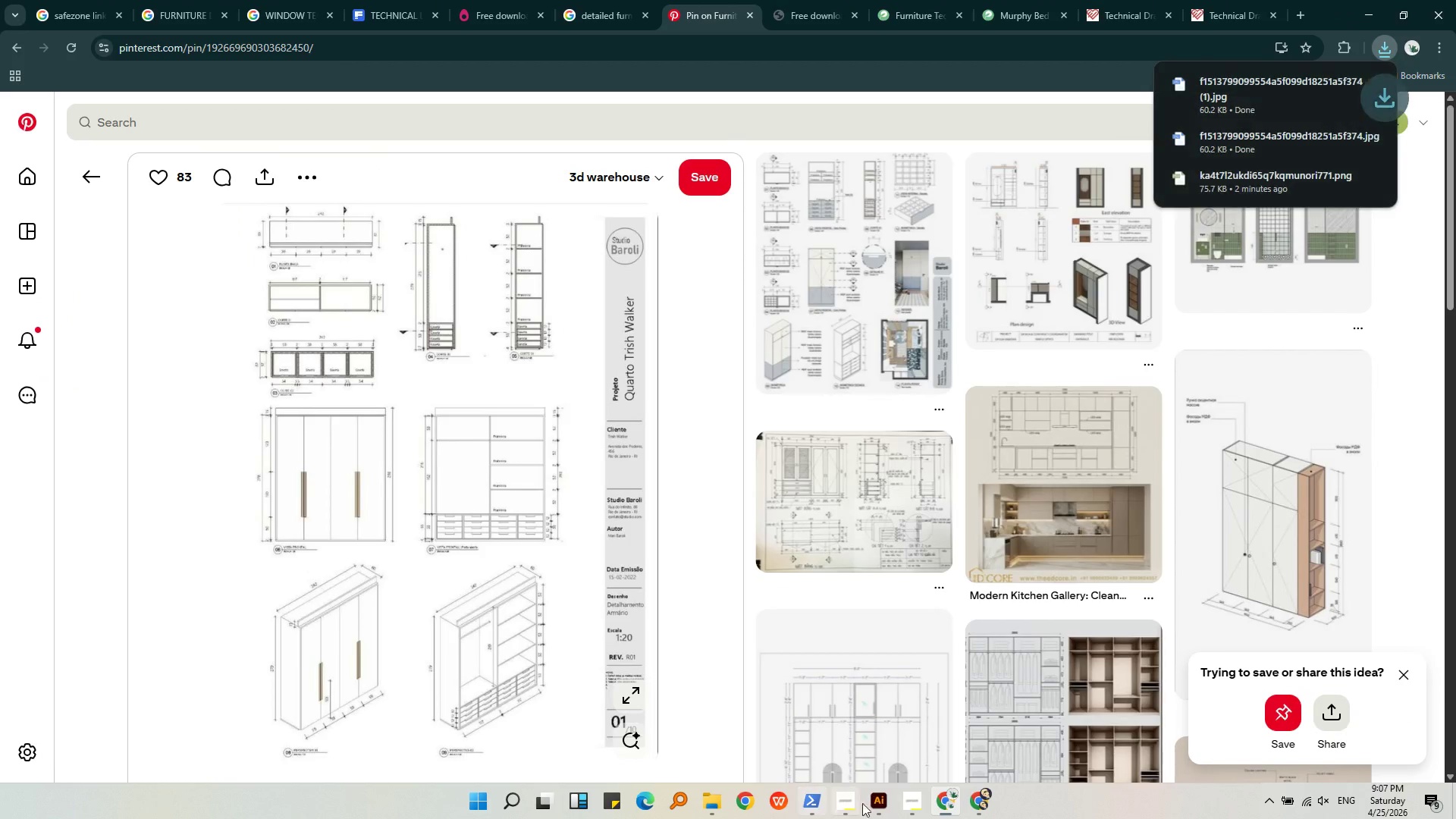 
left_click([880, 803])
 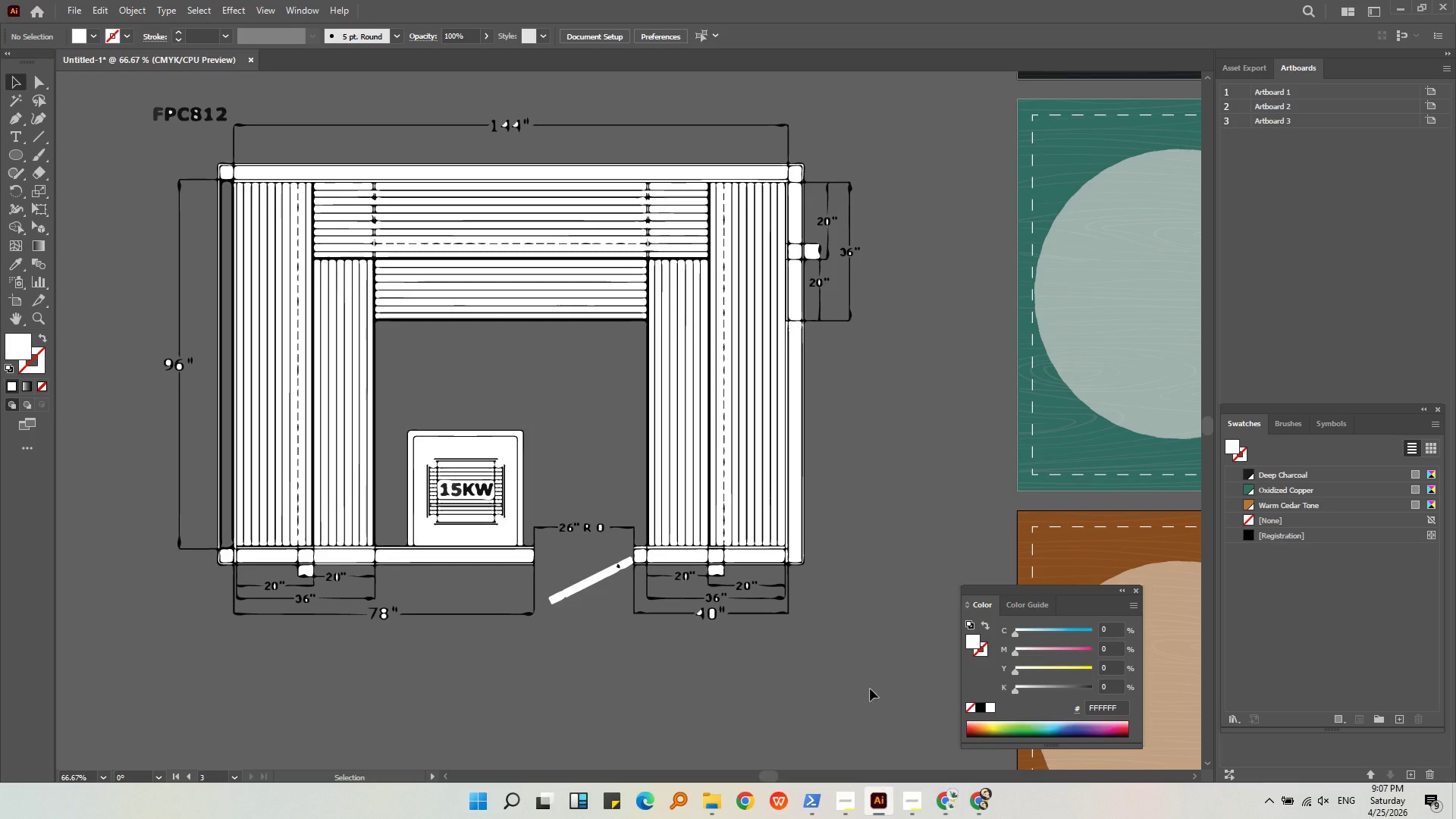 
left_click([852, 618])
 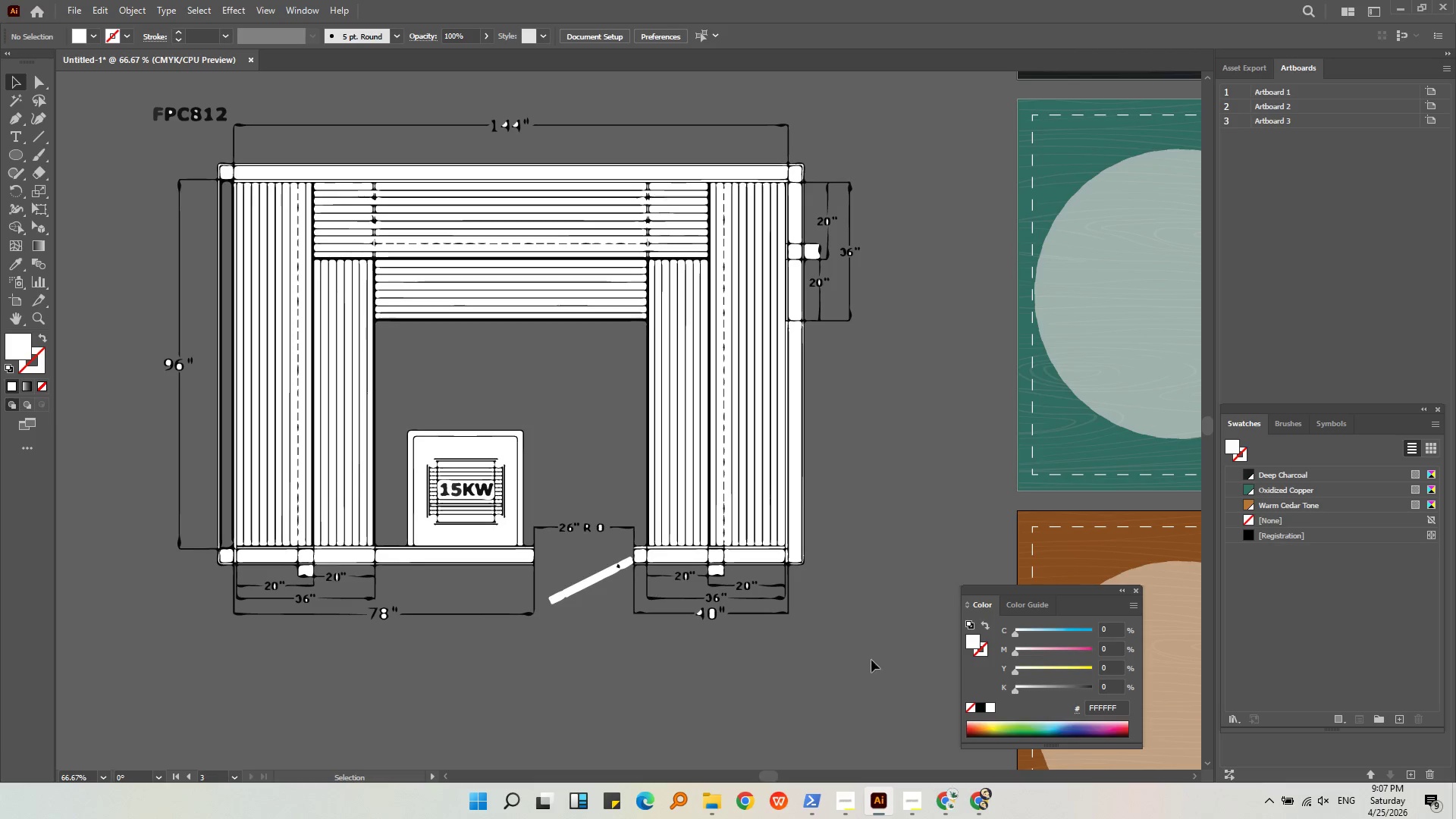 
left_click_drag(start_coordinate=[865, 673], to_coordinate=[46, 86])
 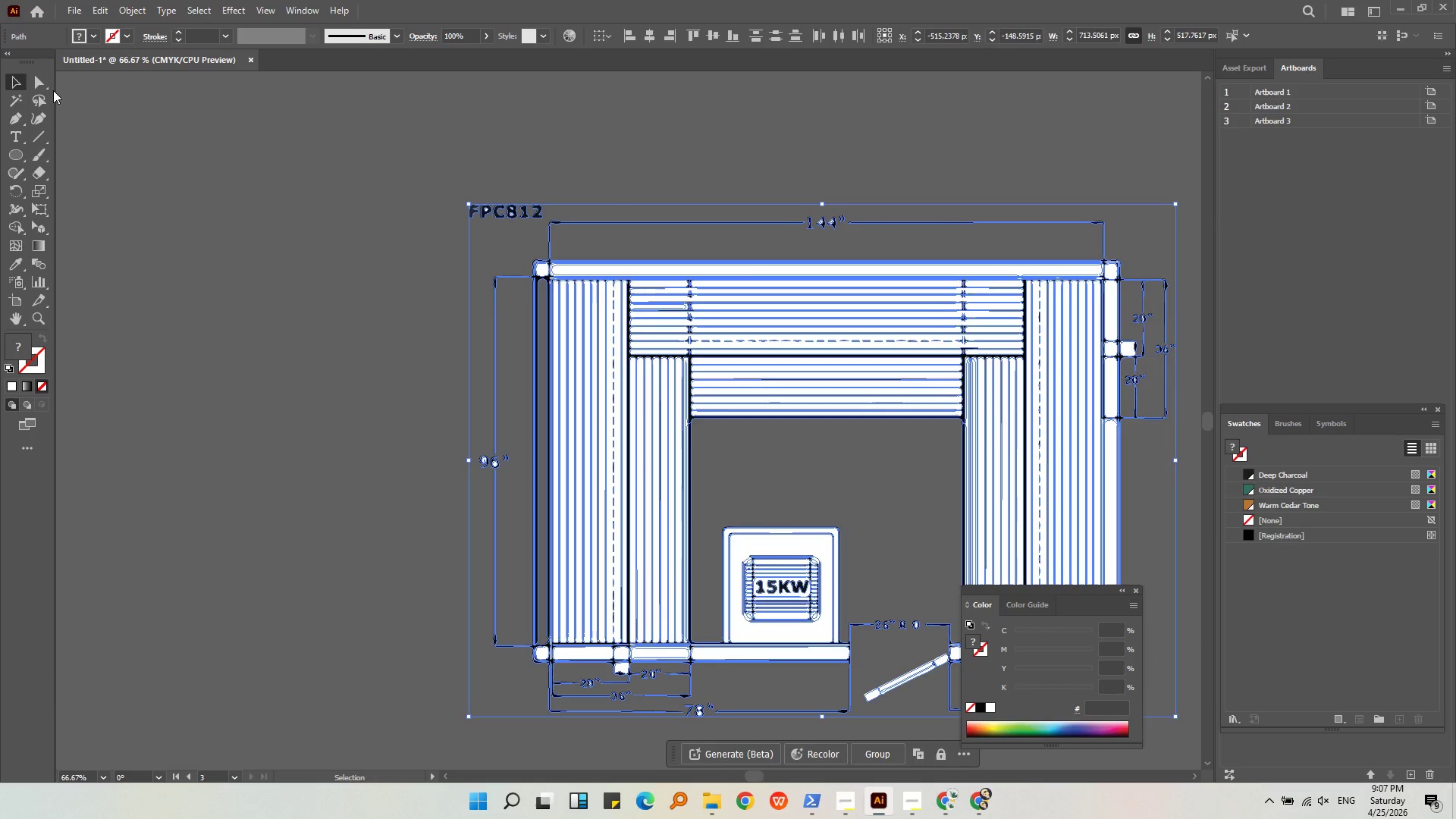 
key(Backspace)